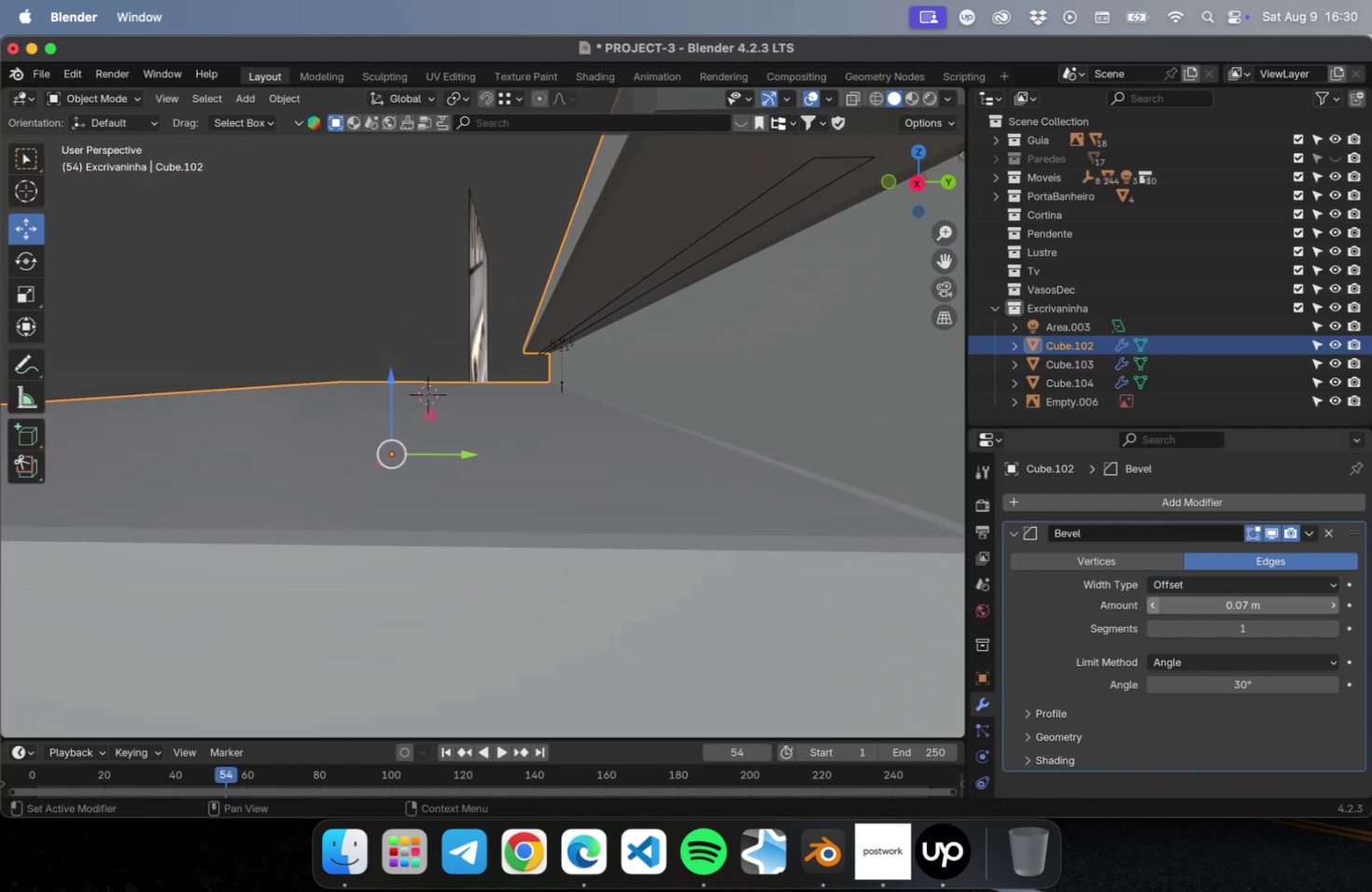 
triple_click([1152, 606])
 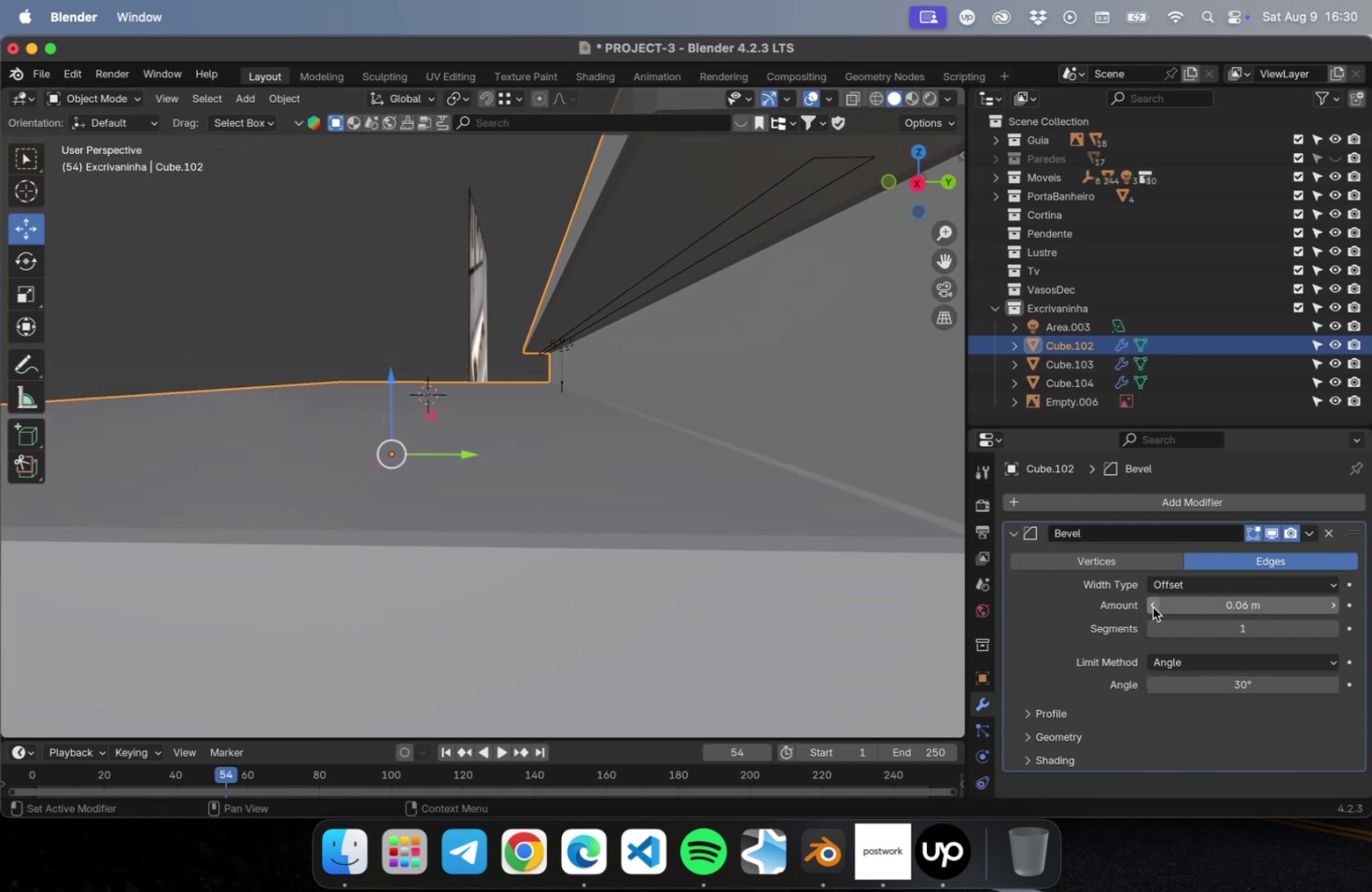 
triple_click([1152, 606])
 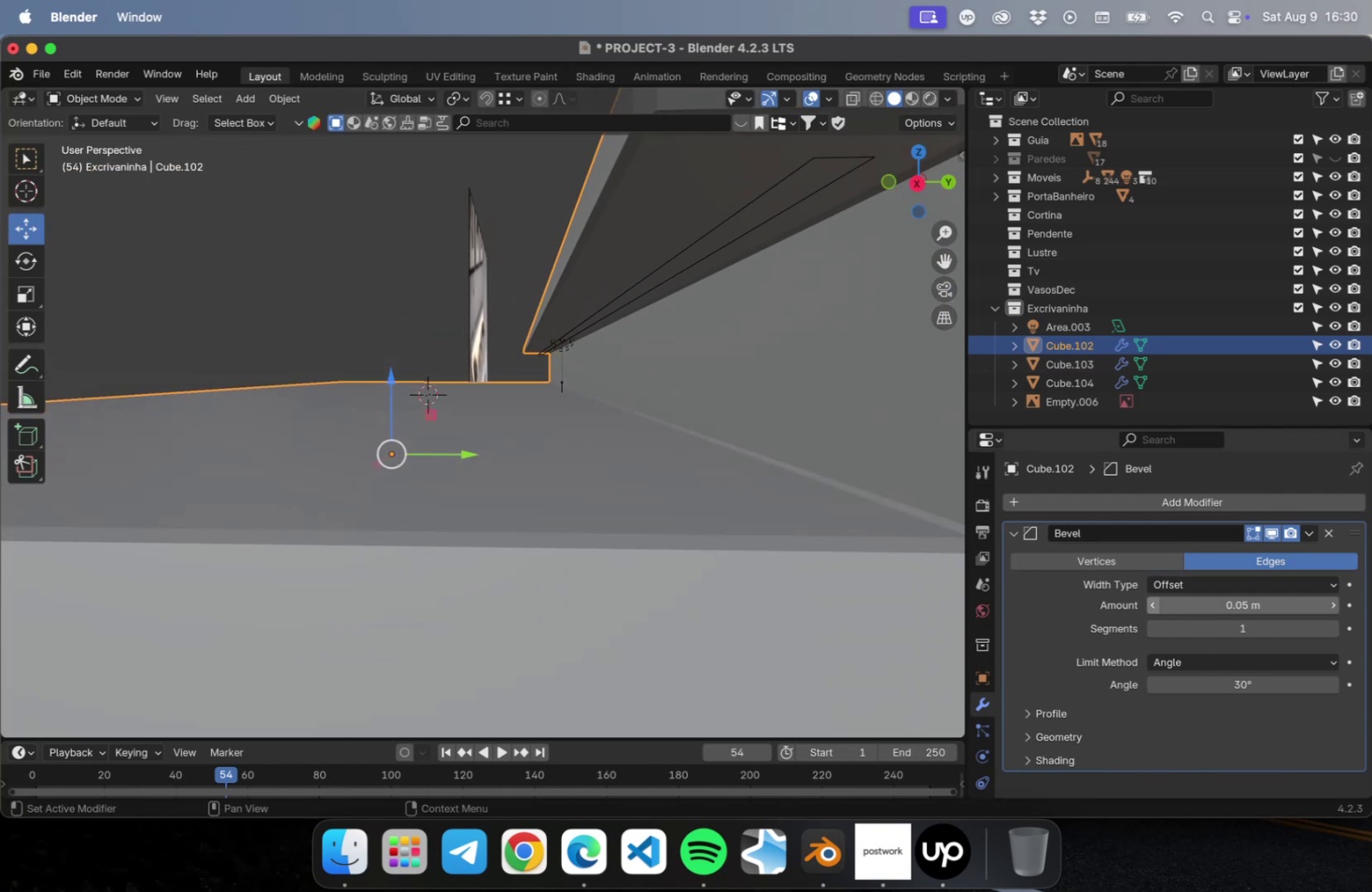 
triple_click([1152, 606])
 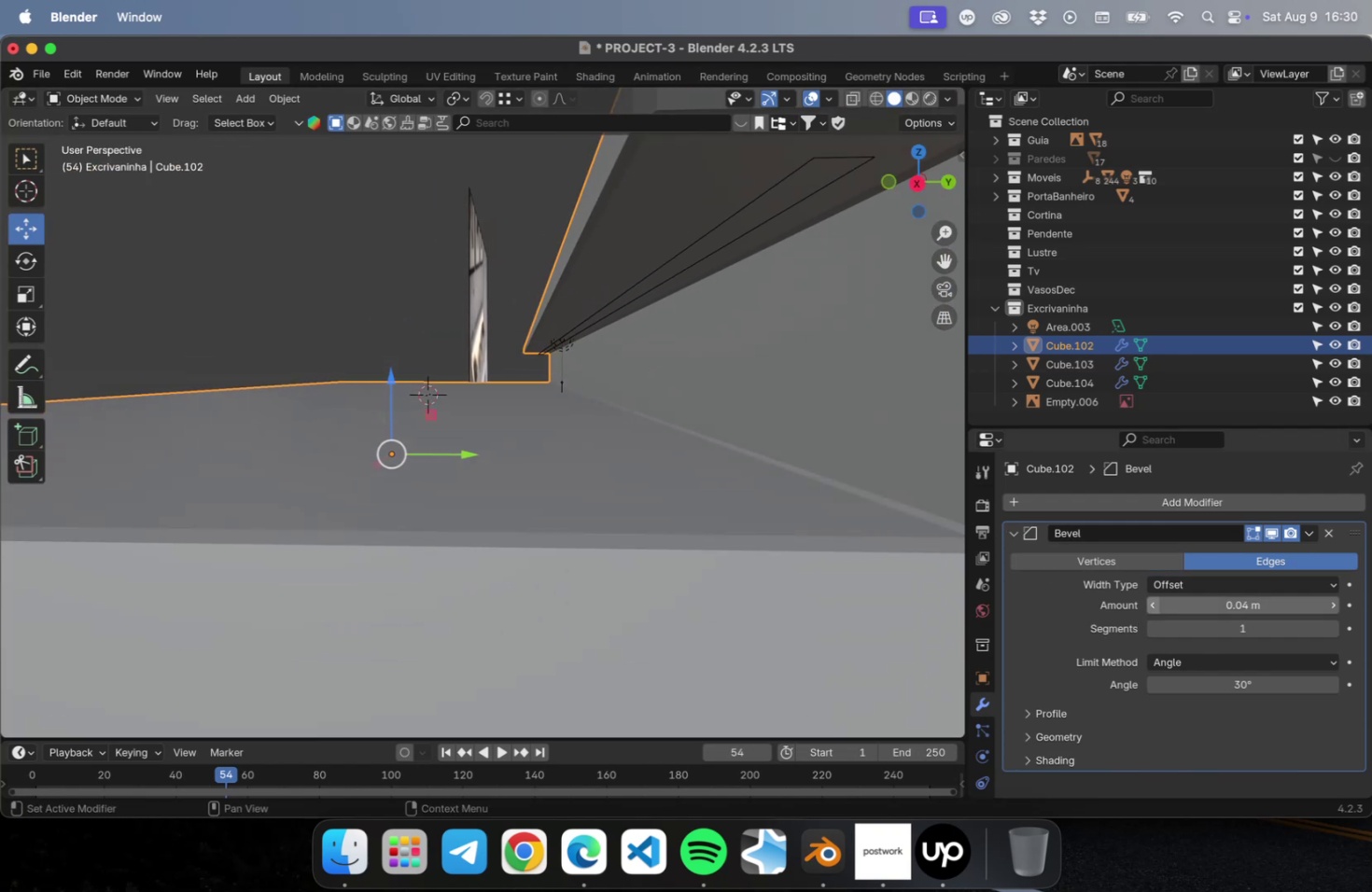 
triple_click([1152, 606])
 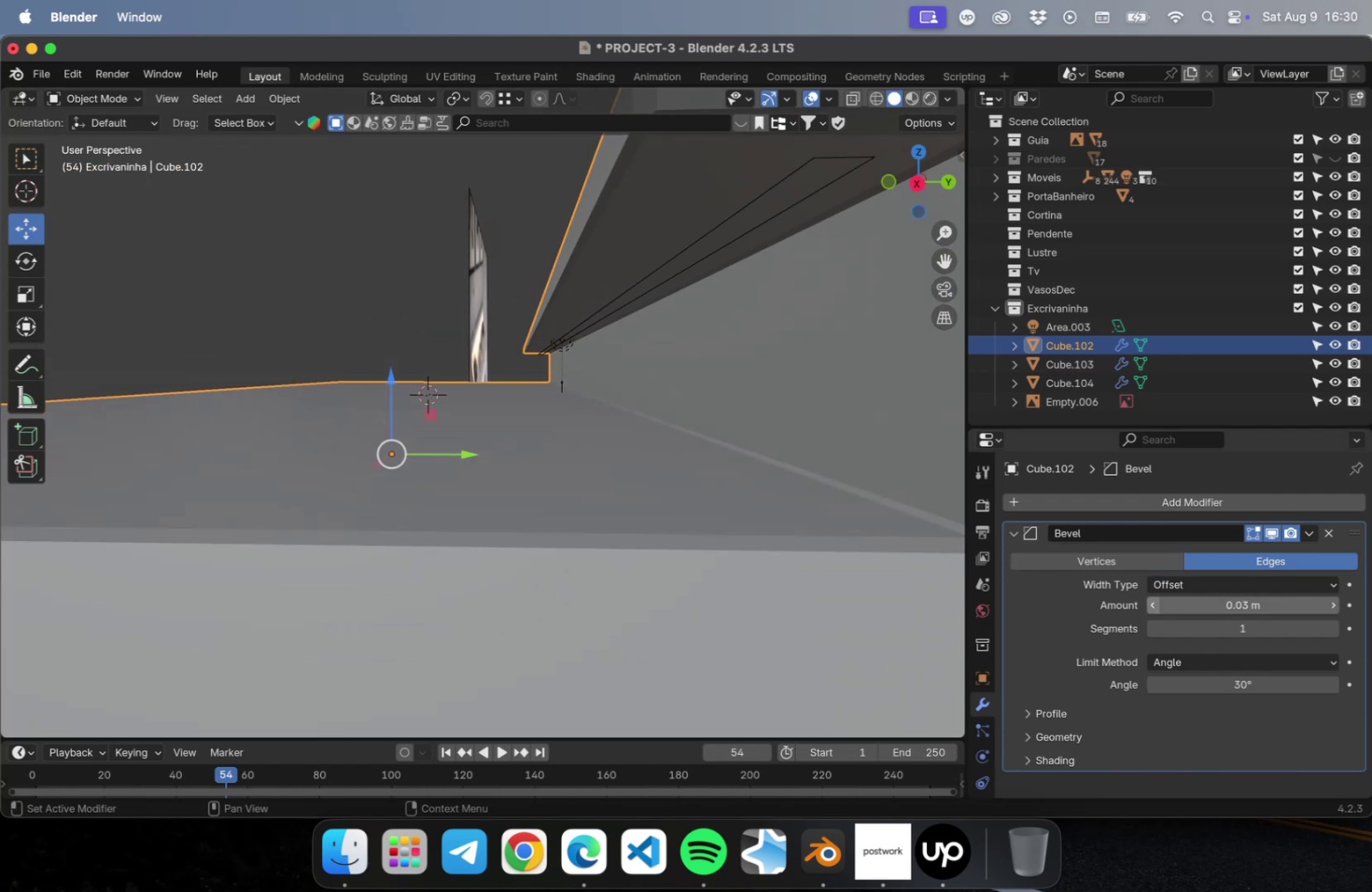 
triple_click([1152, 606])
 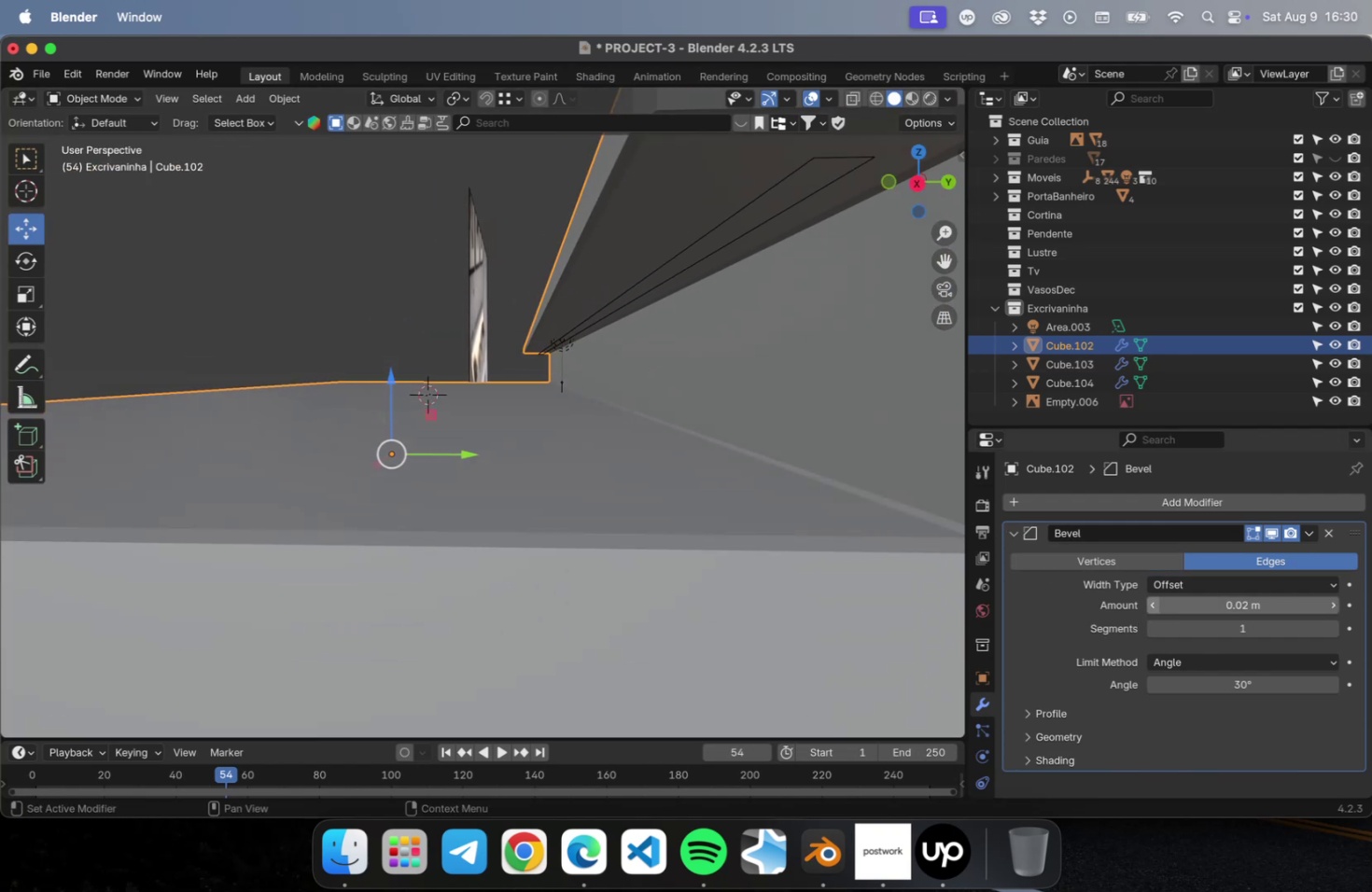 
triple_click([1152, 606])
 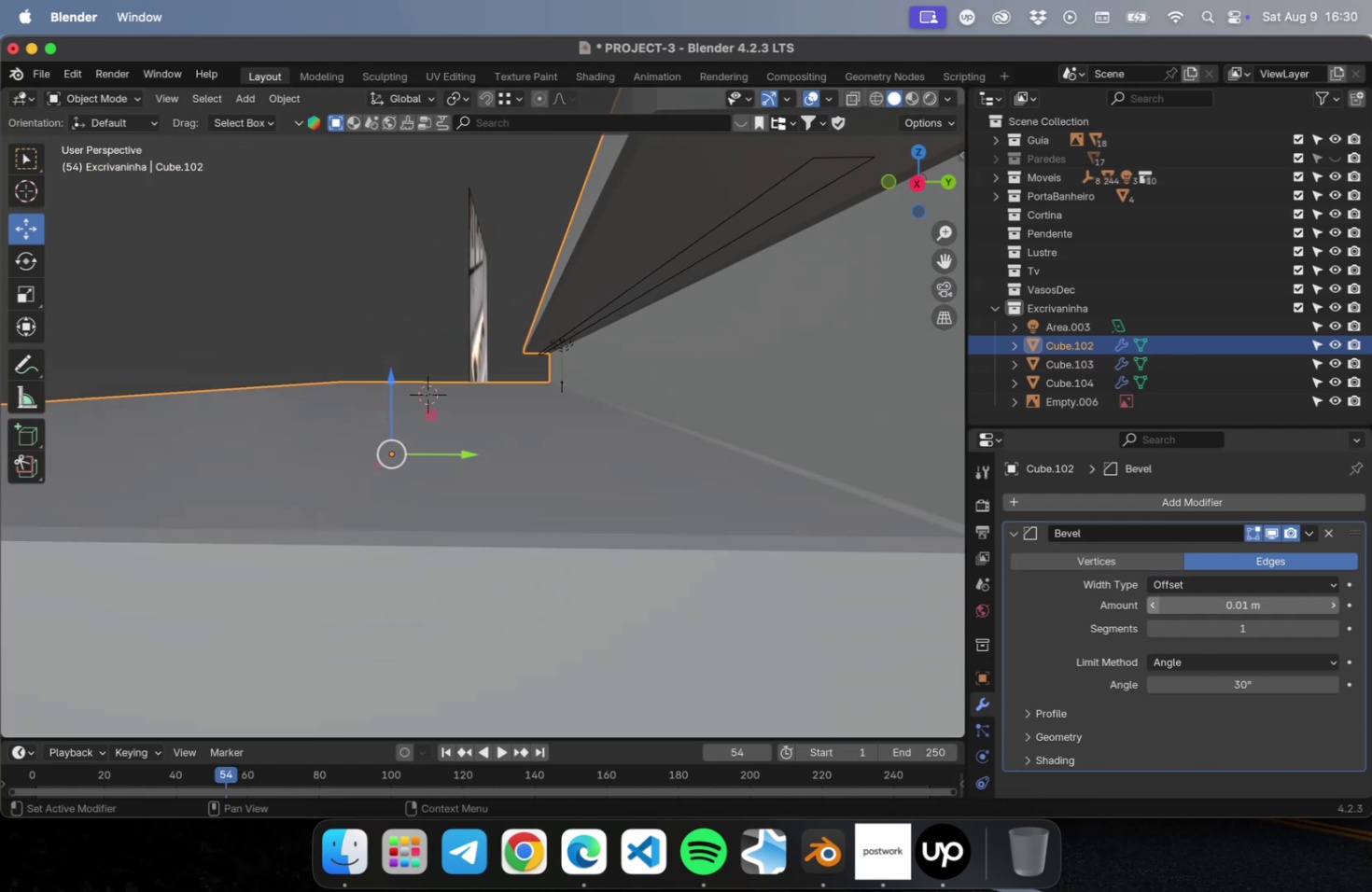 
triple_click([1152, 606])
 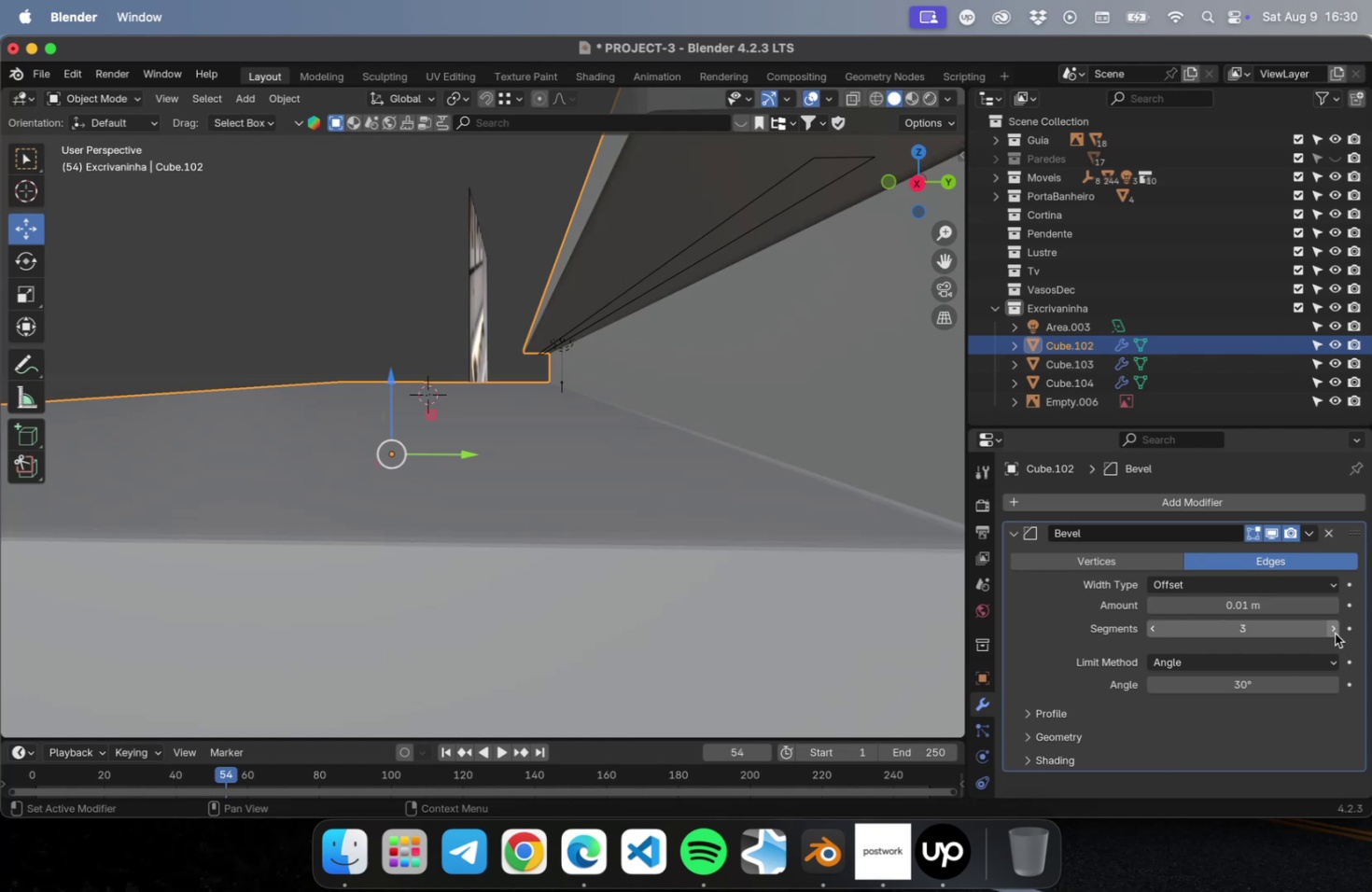 
wait(5.09)
 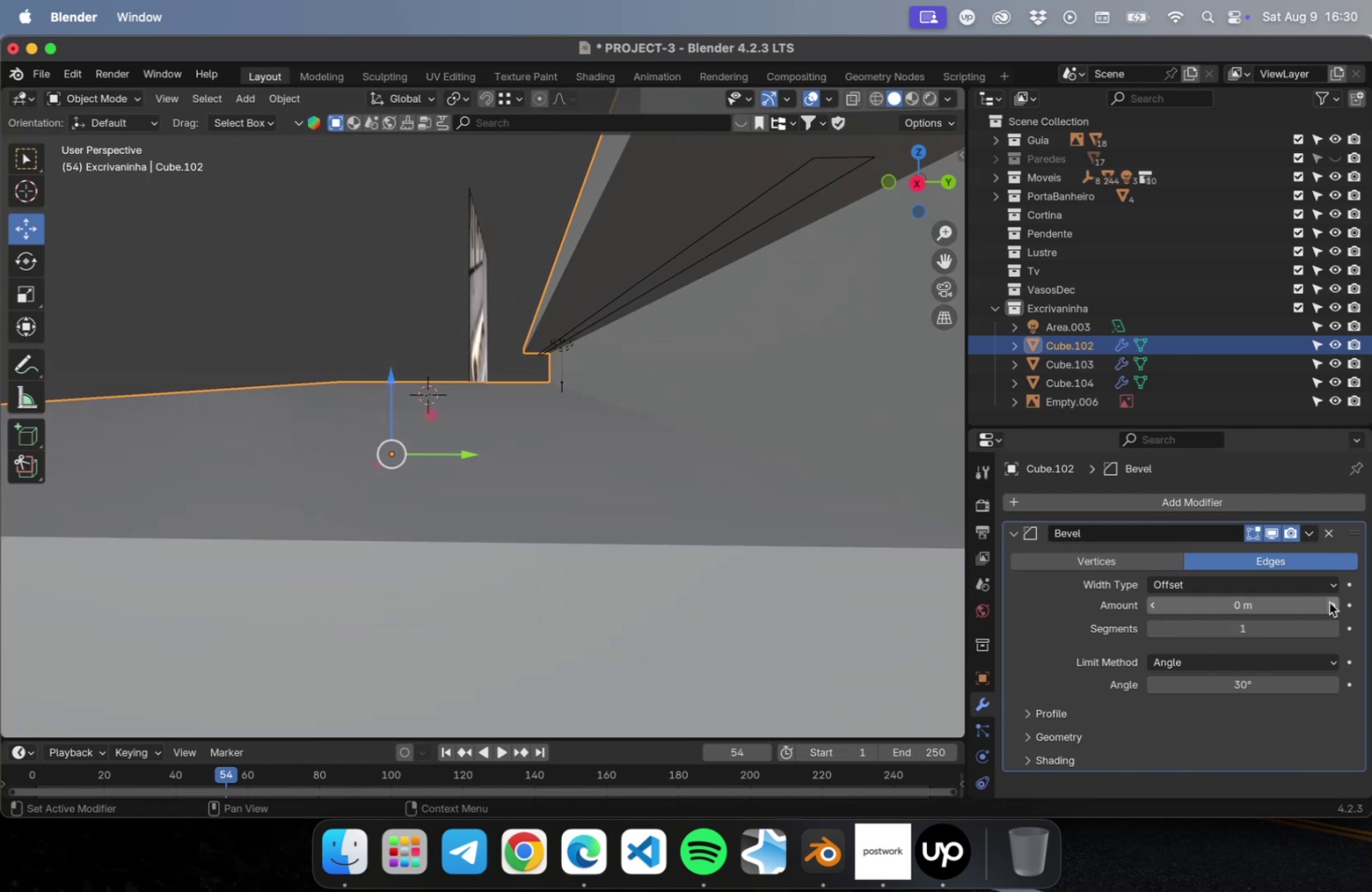 
left_click([706, 593])
 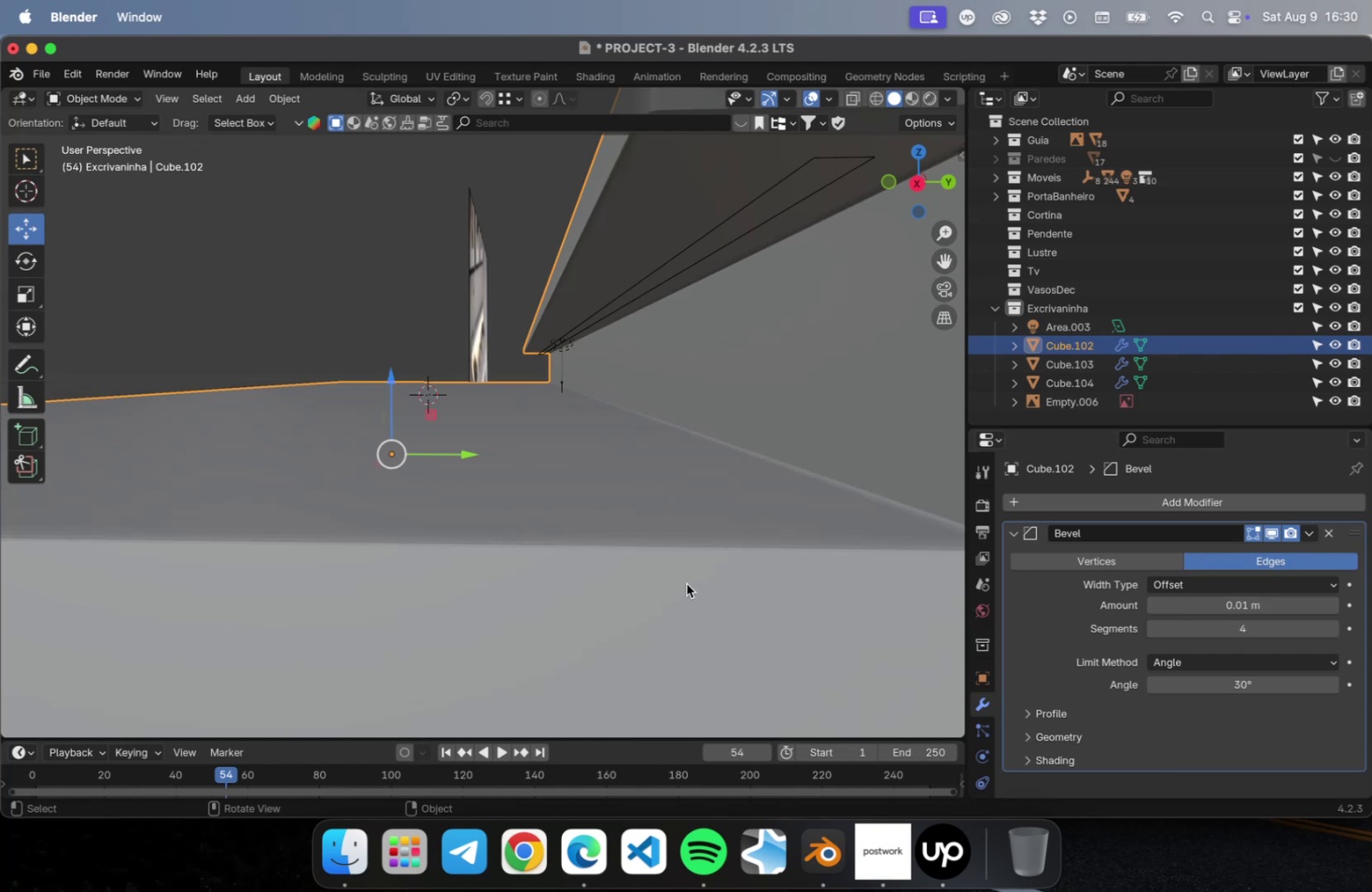 
right_click([686, 583])
 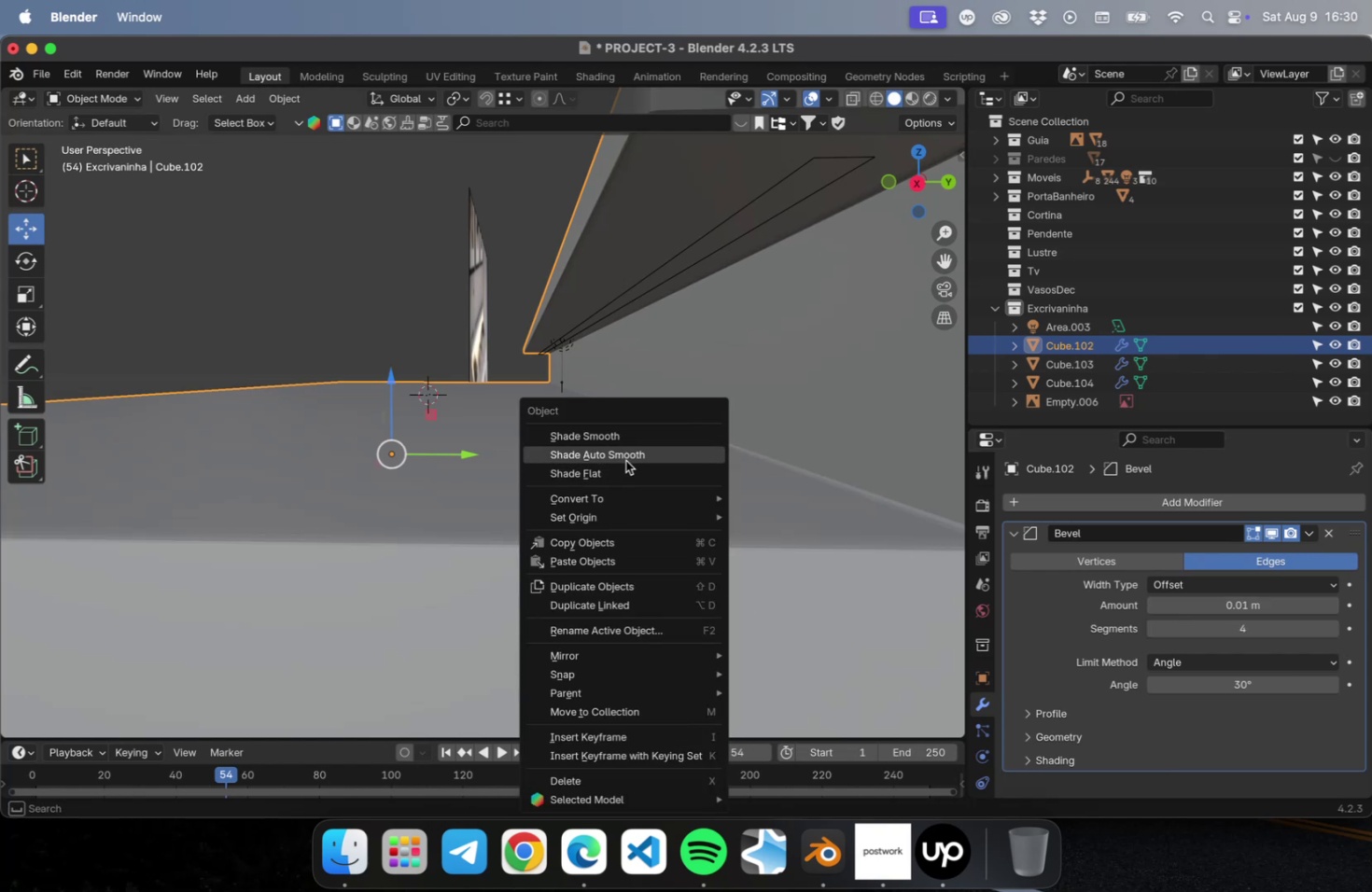 
left_click([624, 454])
 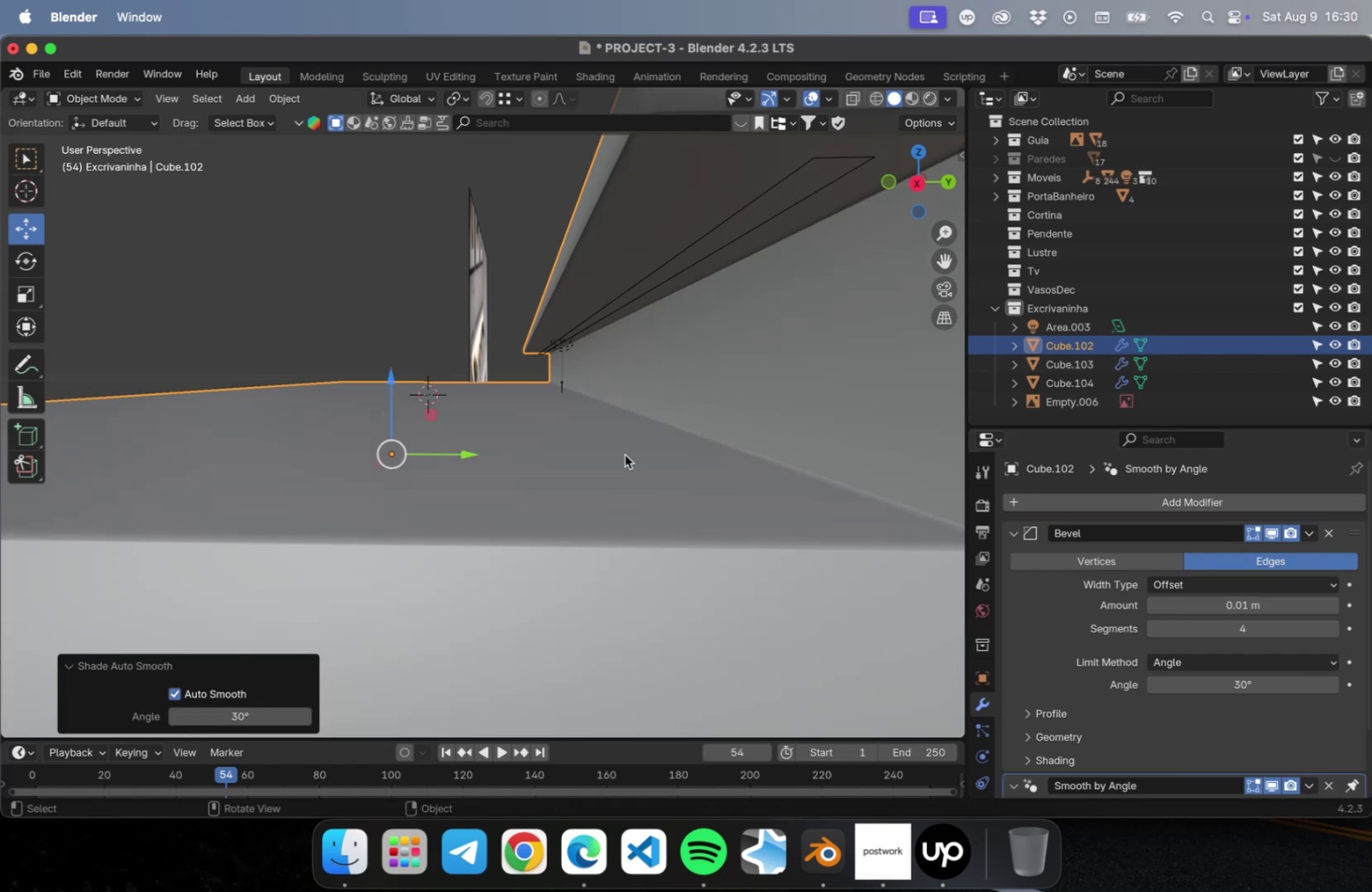 
scroll: coordinate [623, 465], scroll_direction: down, amount: 4.0
 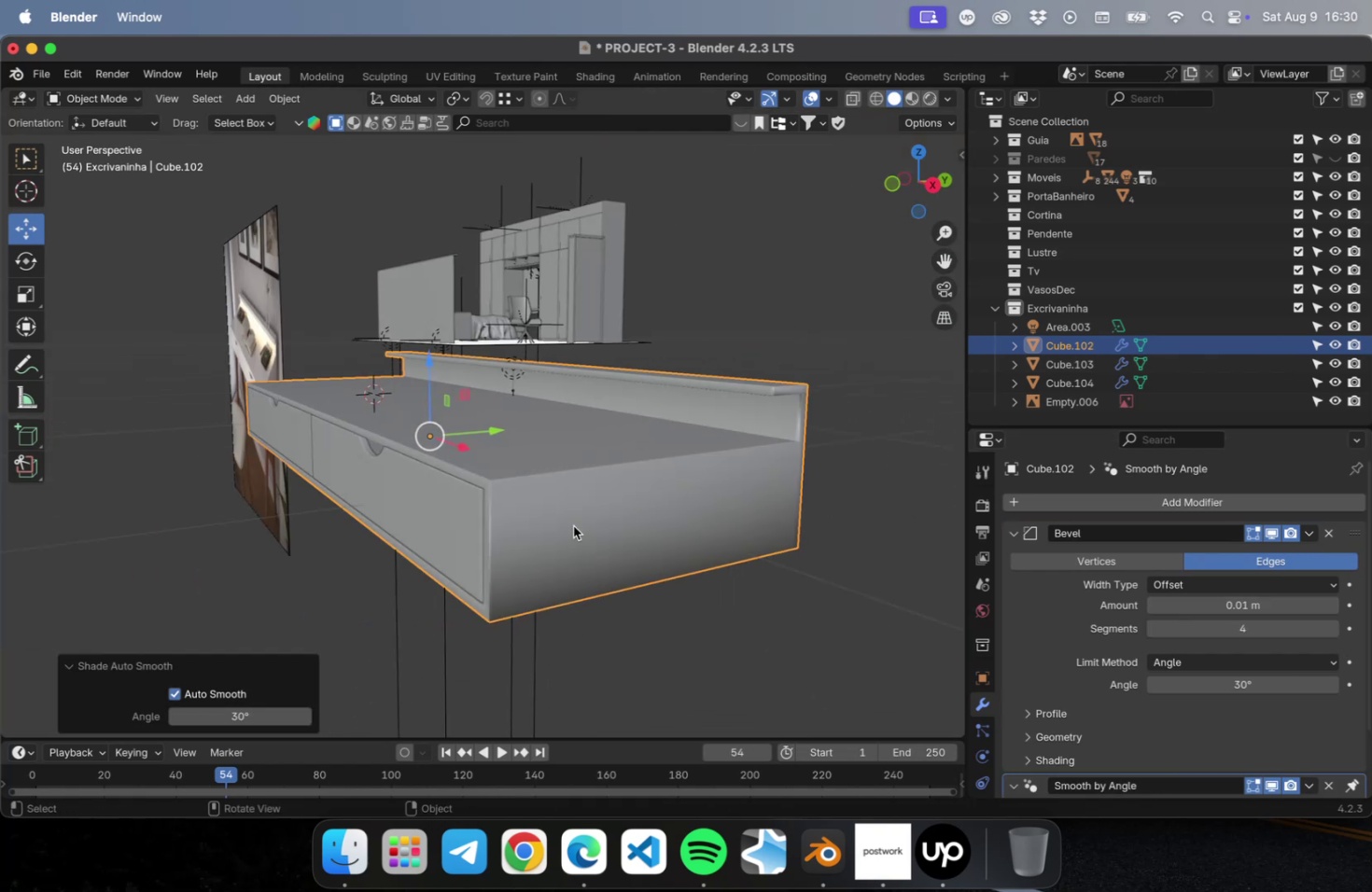 
key(Meta+Z)
 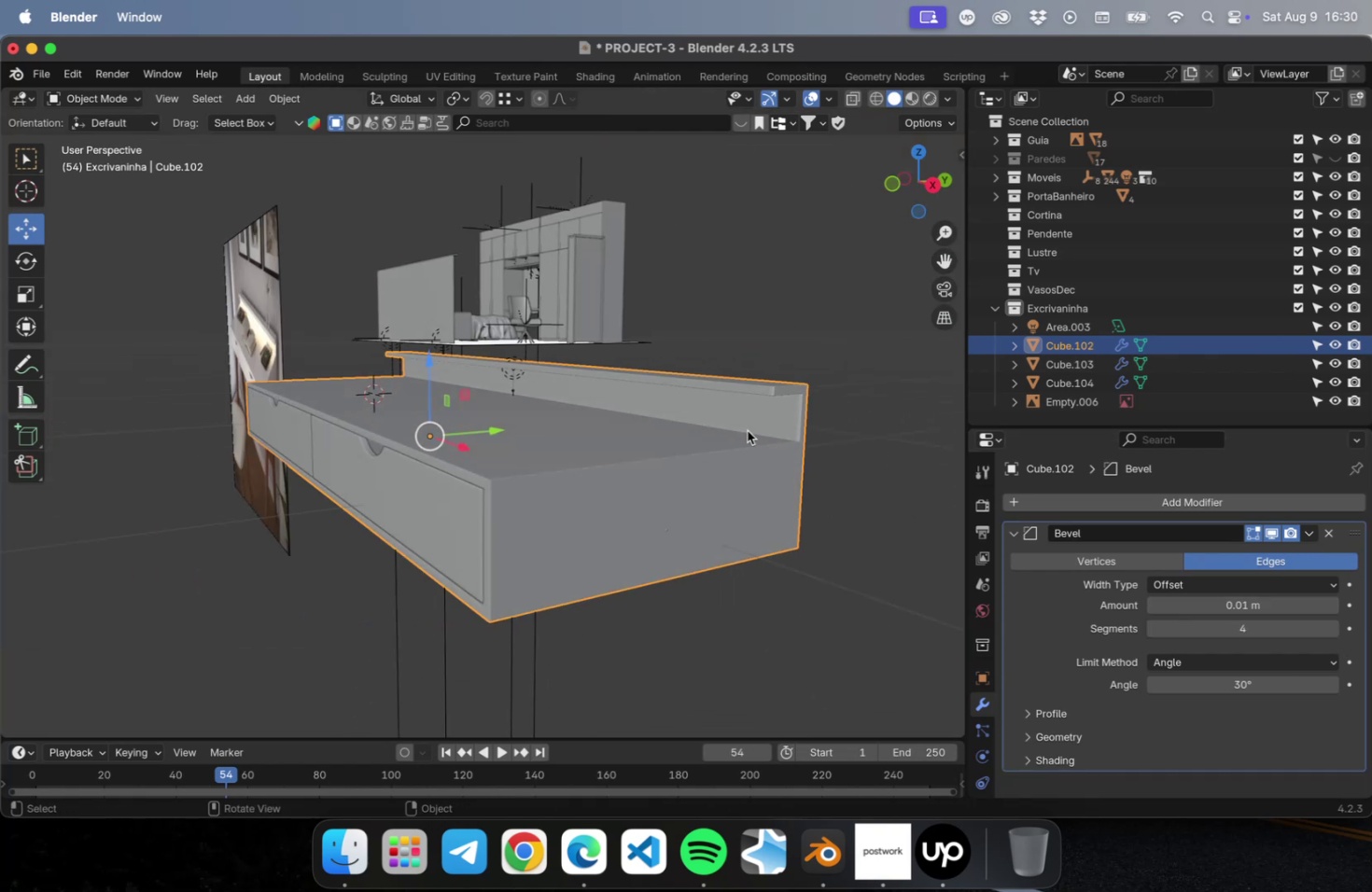 
hold_key(key=ShiftLeft, duration=0.48)
 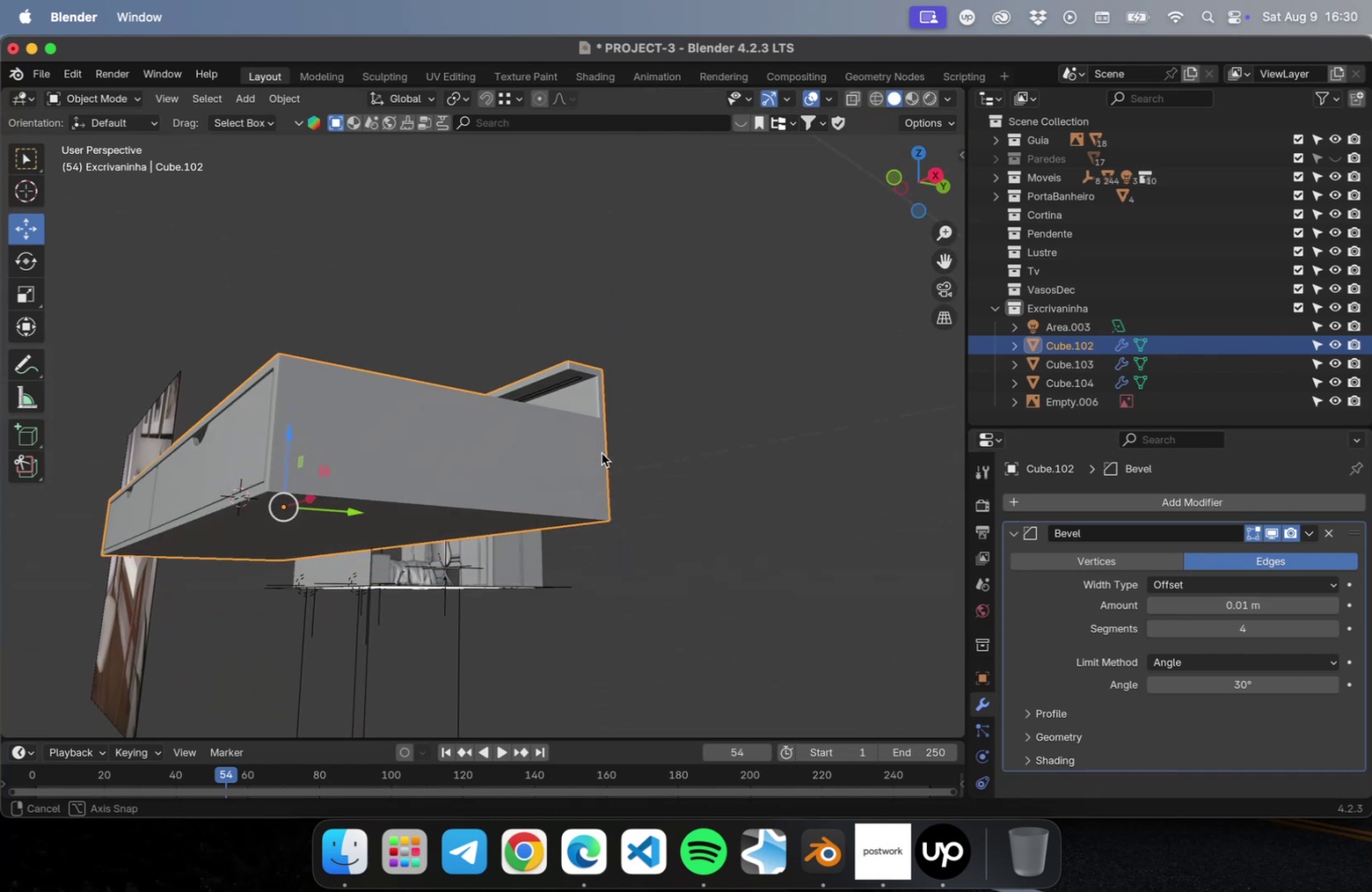 
scroll: coordinate [582, 373], scroll_direction: up, amount: 10.0
 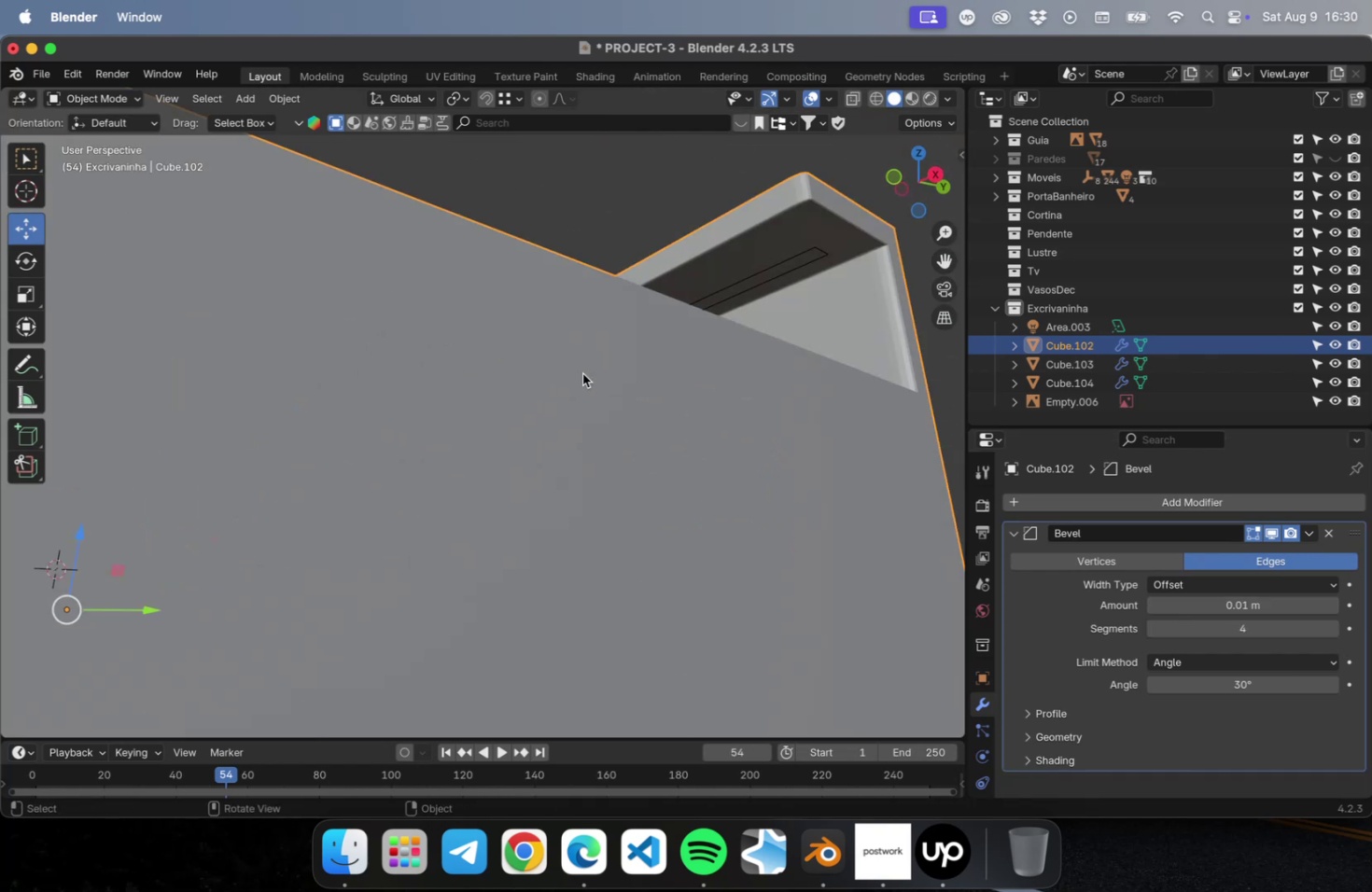 
hold_key(key=ShiftLeft, duration=0.81)
 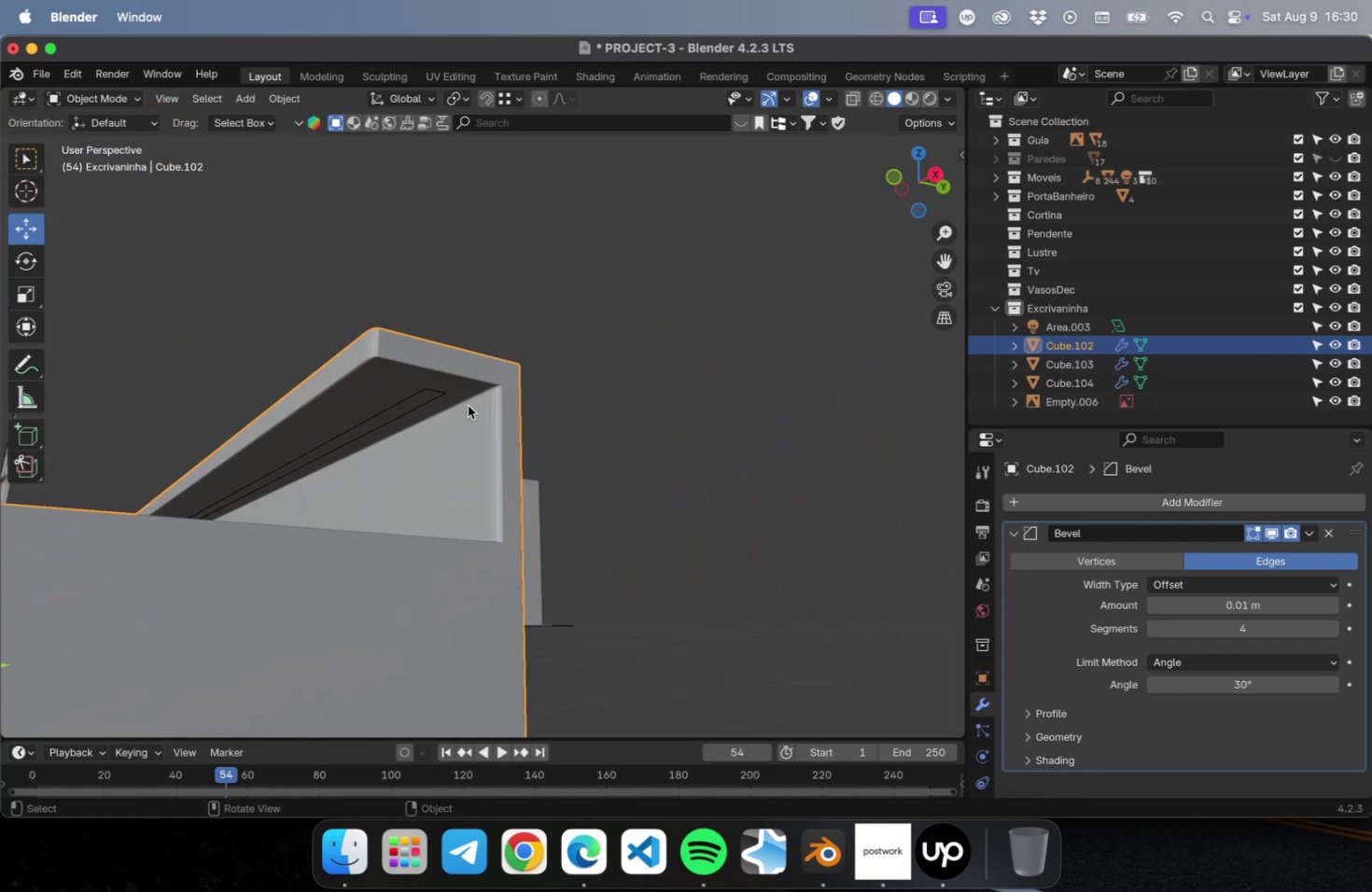 
scroll: coordinate [468, 405], scroll_direction: up, amount: 3.0
 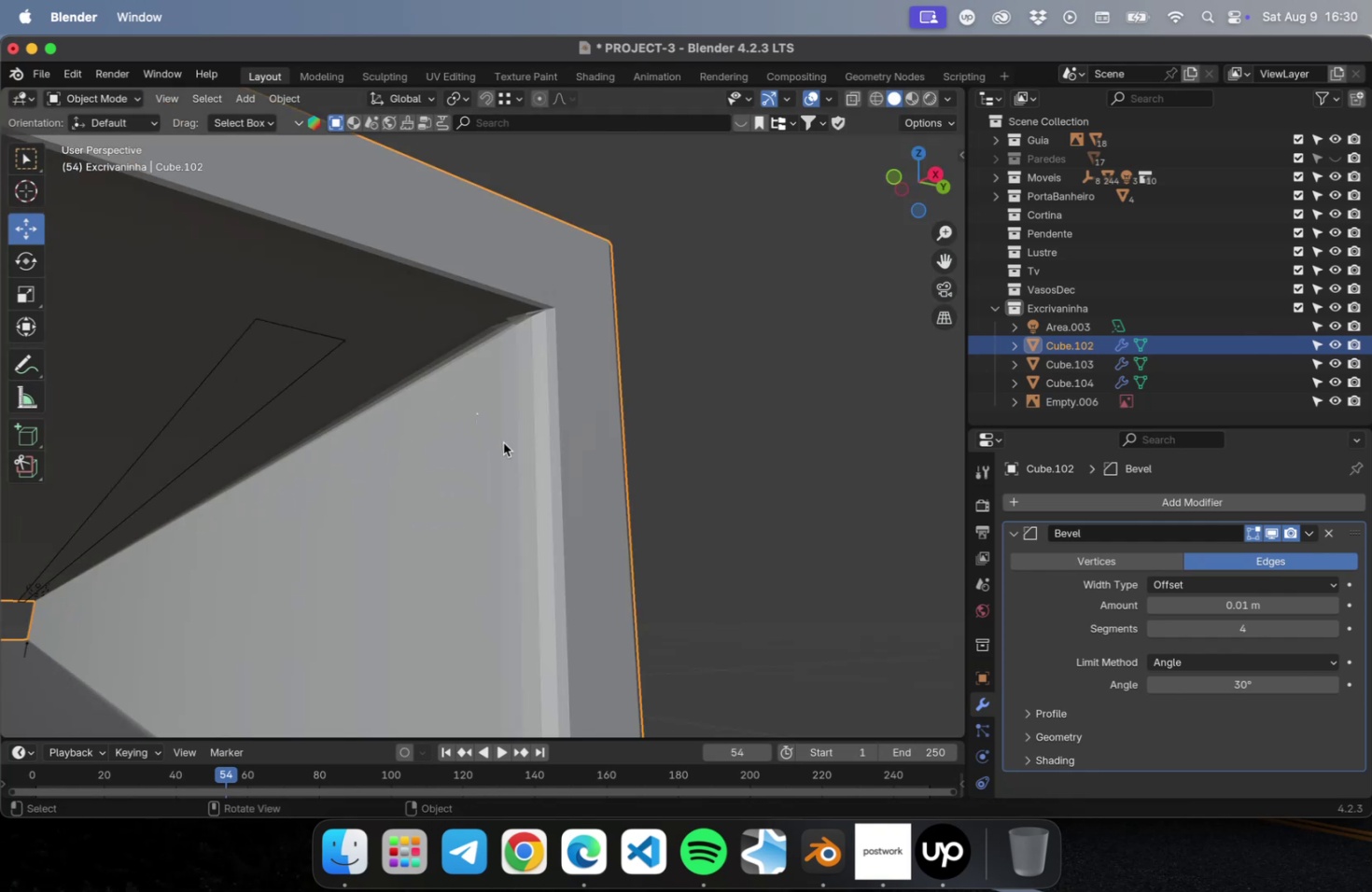 
left_click([507, 445])
 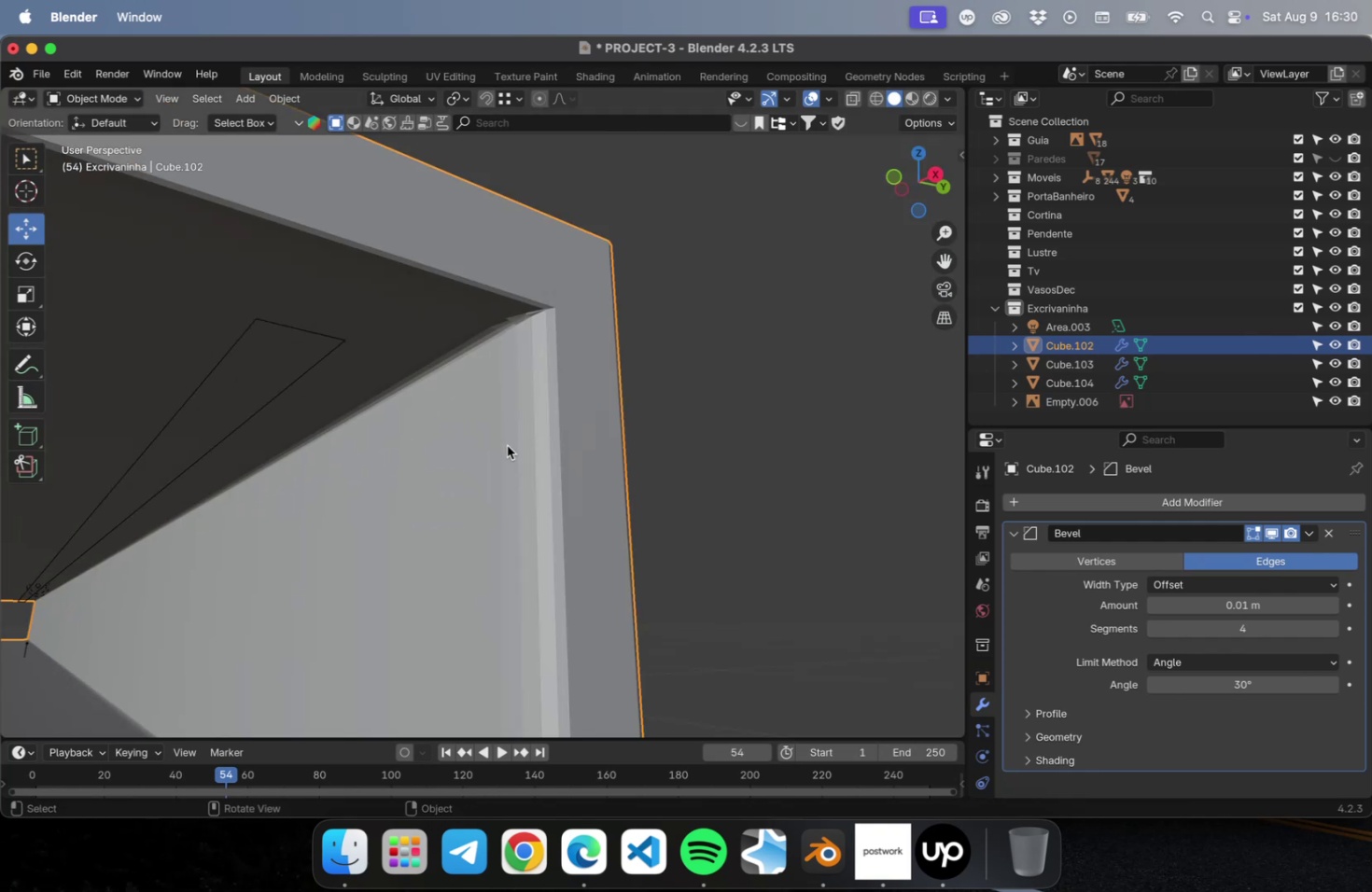 
scroll: coordinate [507, 447], scroll_direction: down, amount: 2.0
 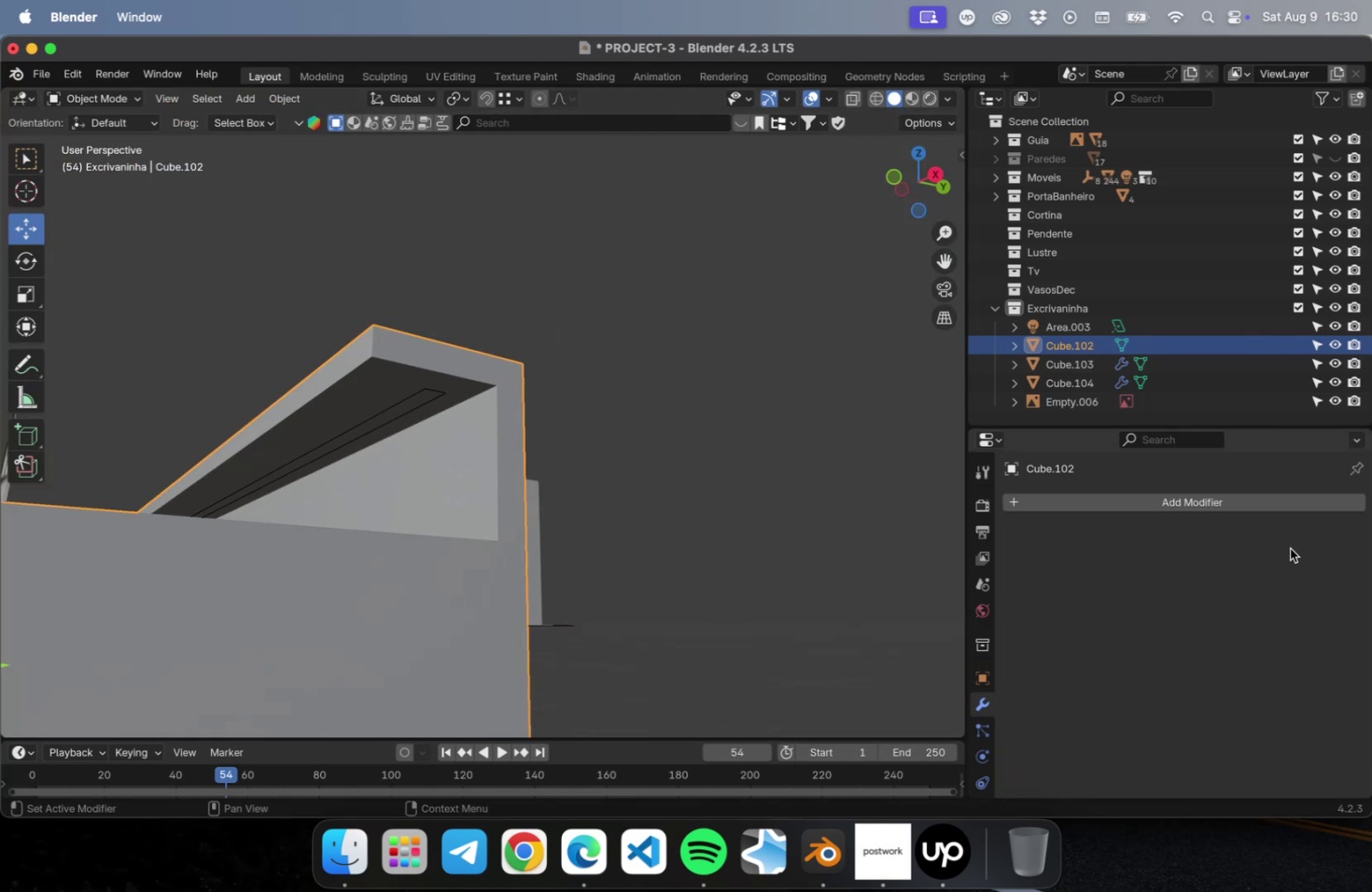 
key(Meta+S)
 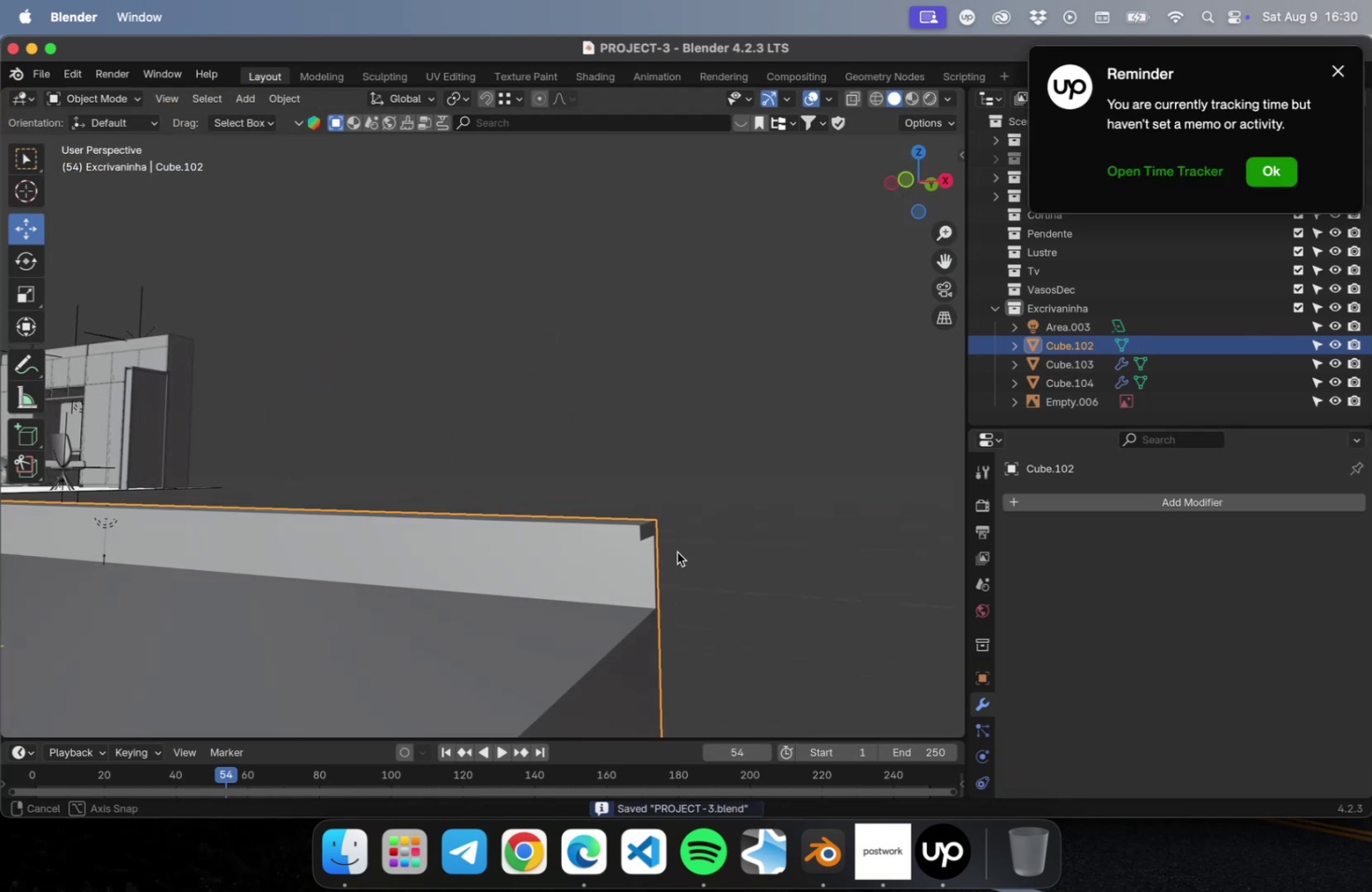 
left_click([537, 595])
 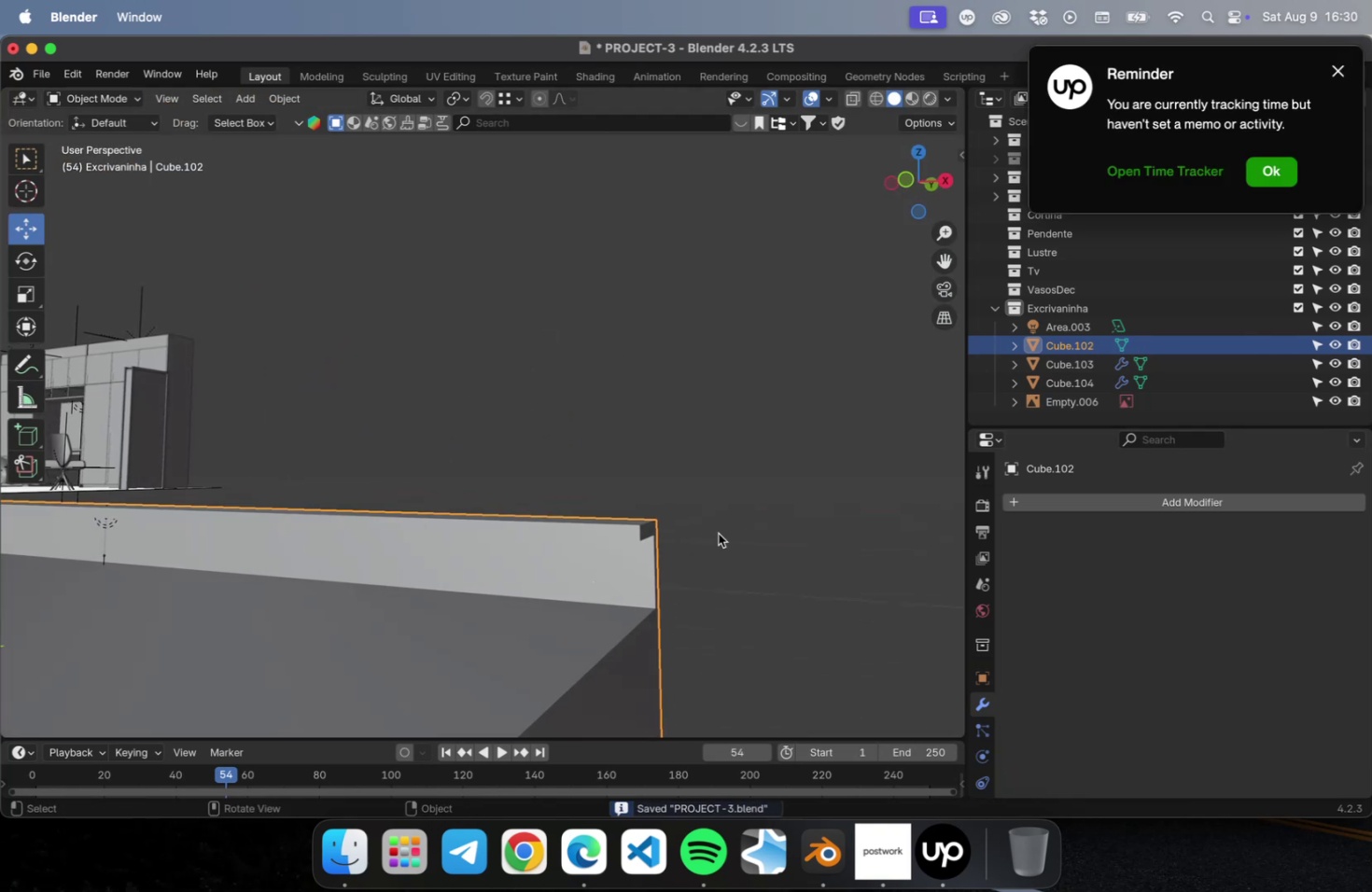 
scroll: coordinate [718, 532], scroll_direction: down, amount: 5.0
 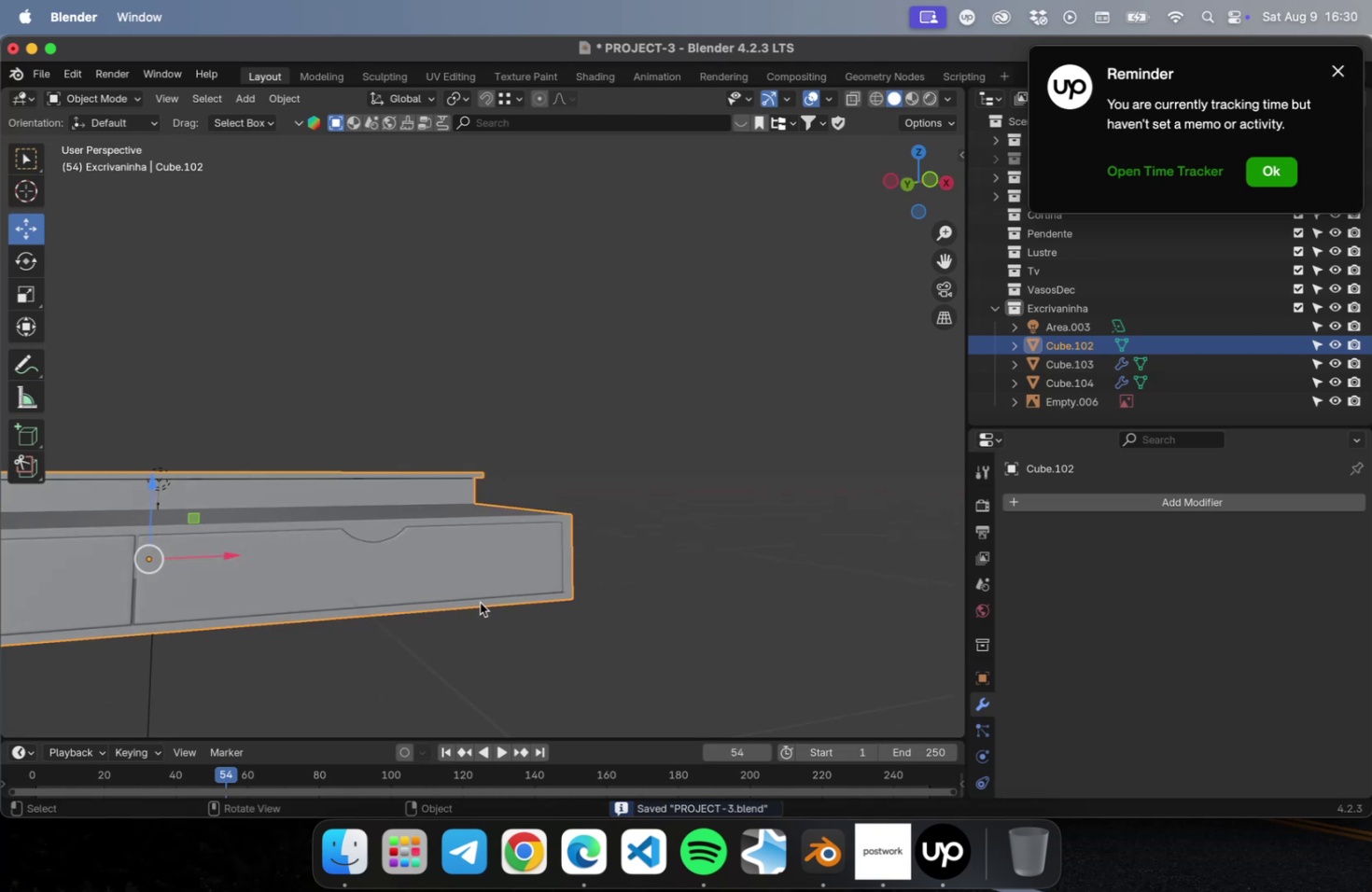 
key(NumLock)
 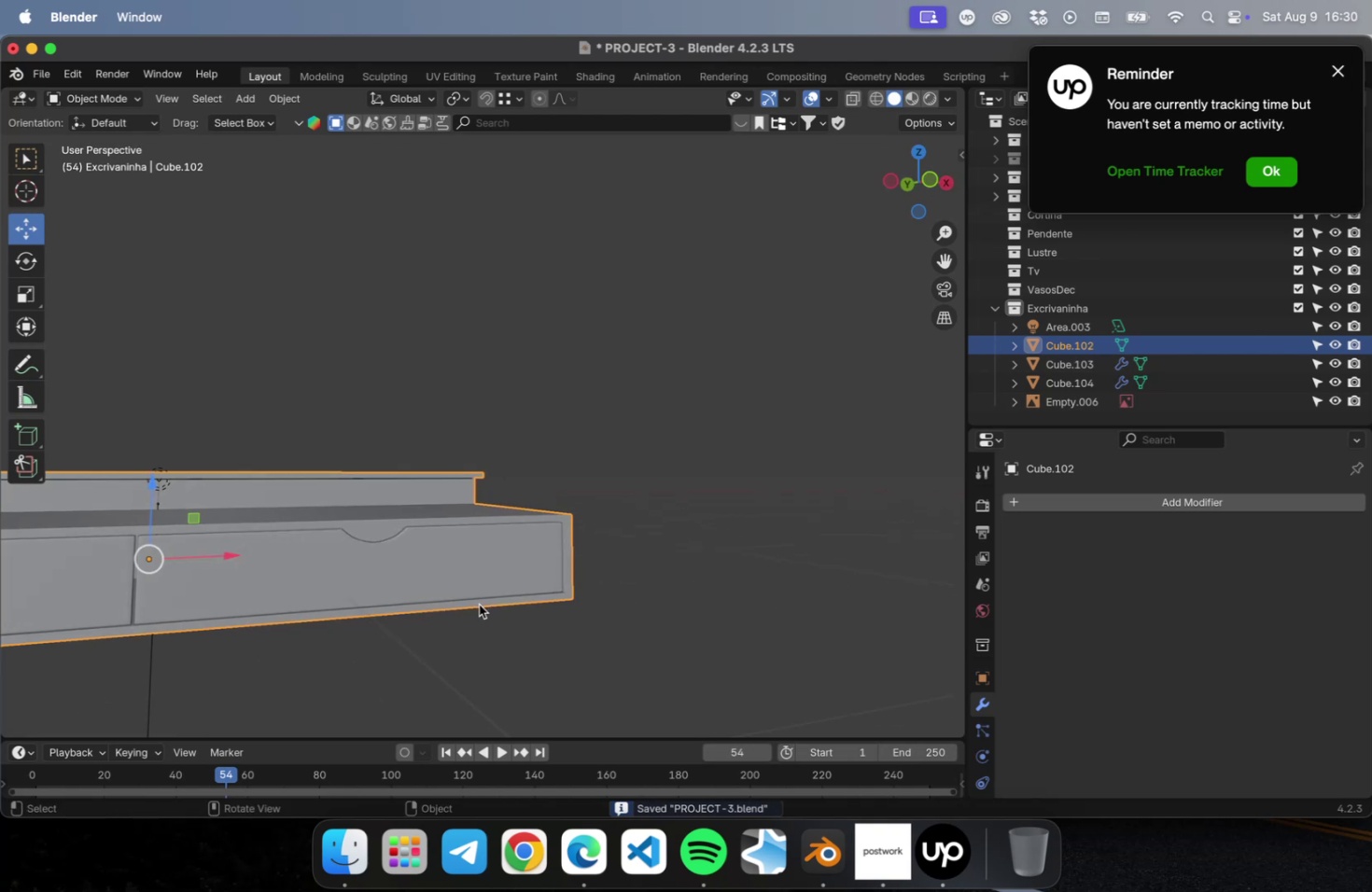 
key(NumpadDecimal)
 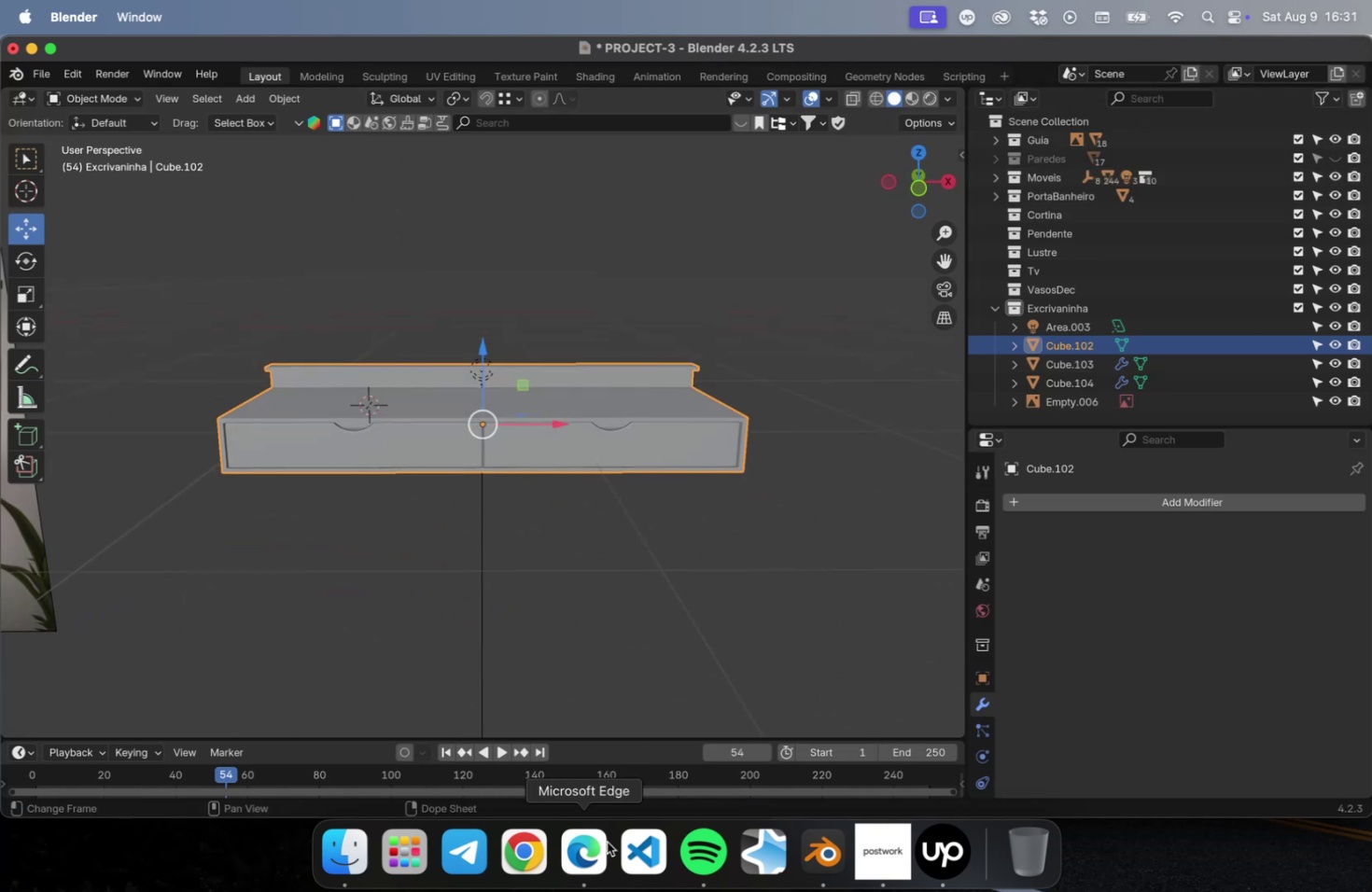 
key(Meta+S)
 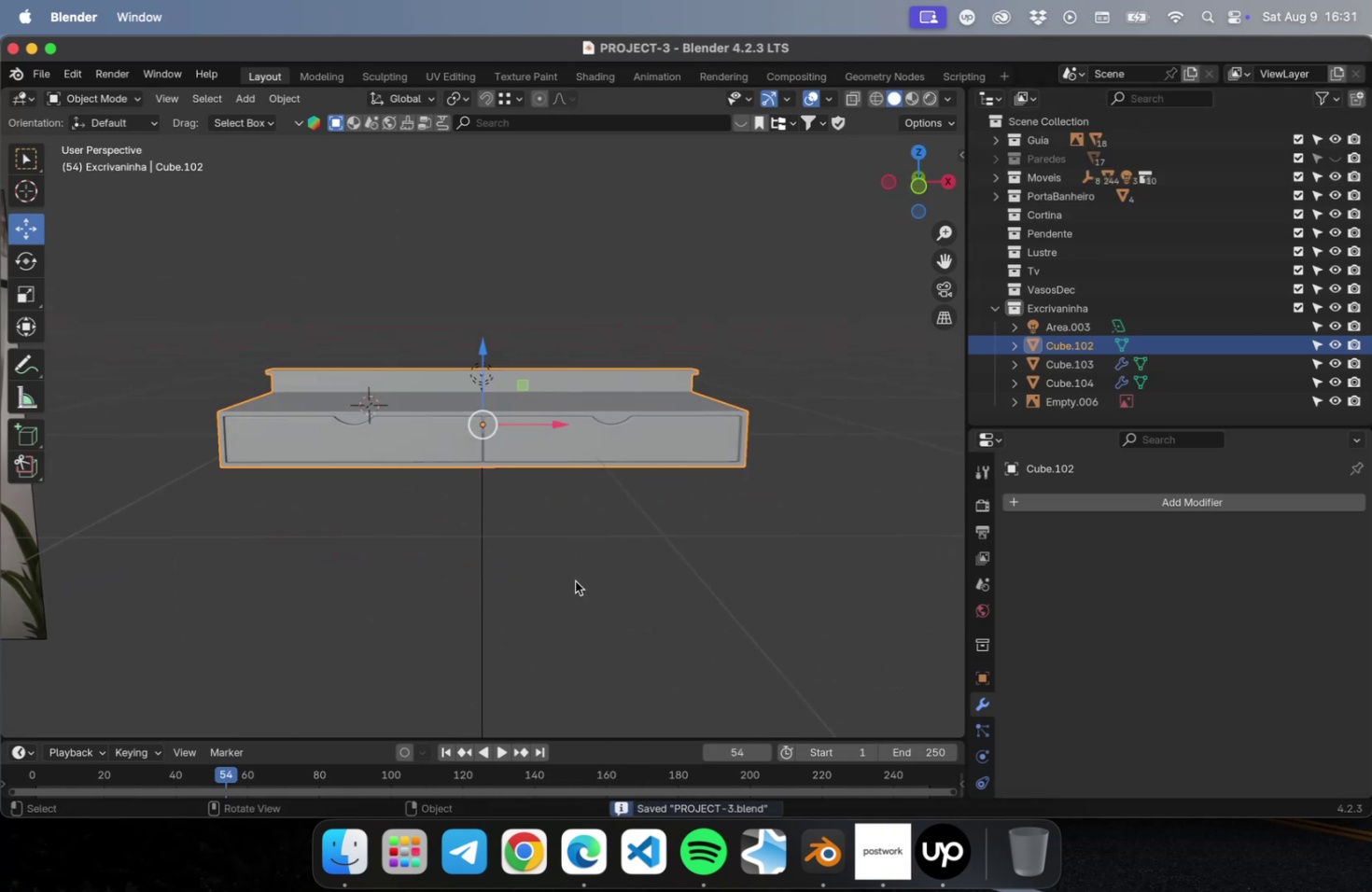 
key(NumLock)
 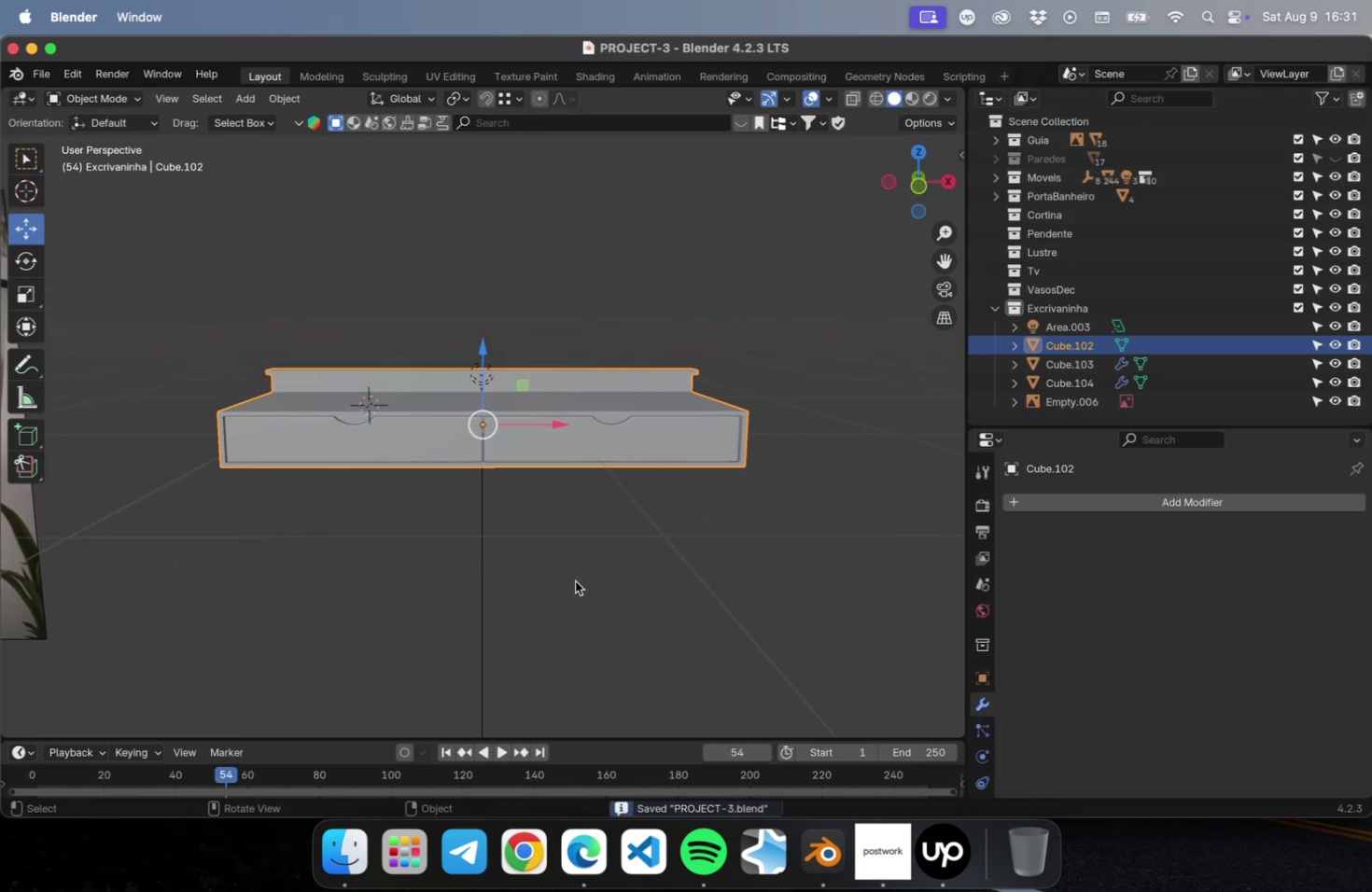 
key(Numpad1)
 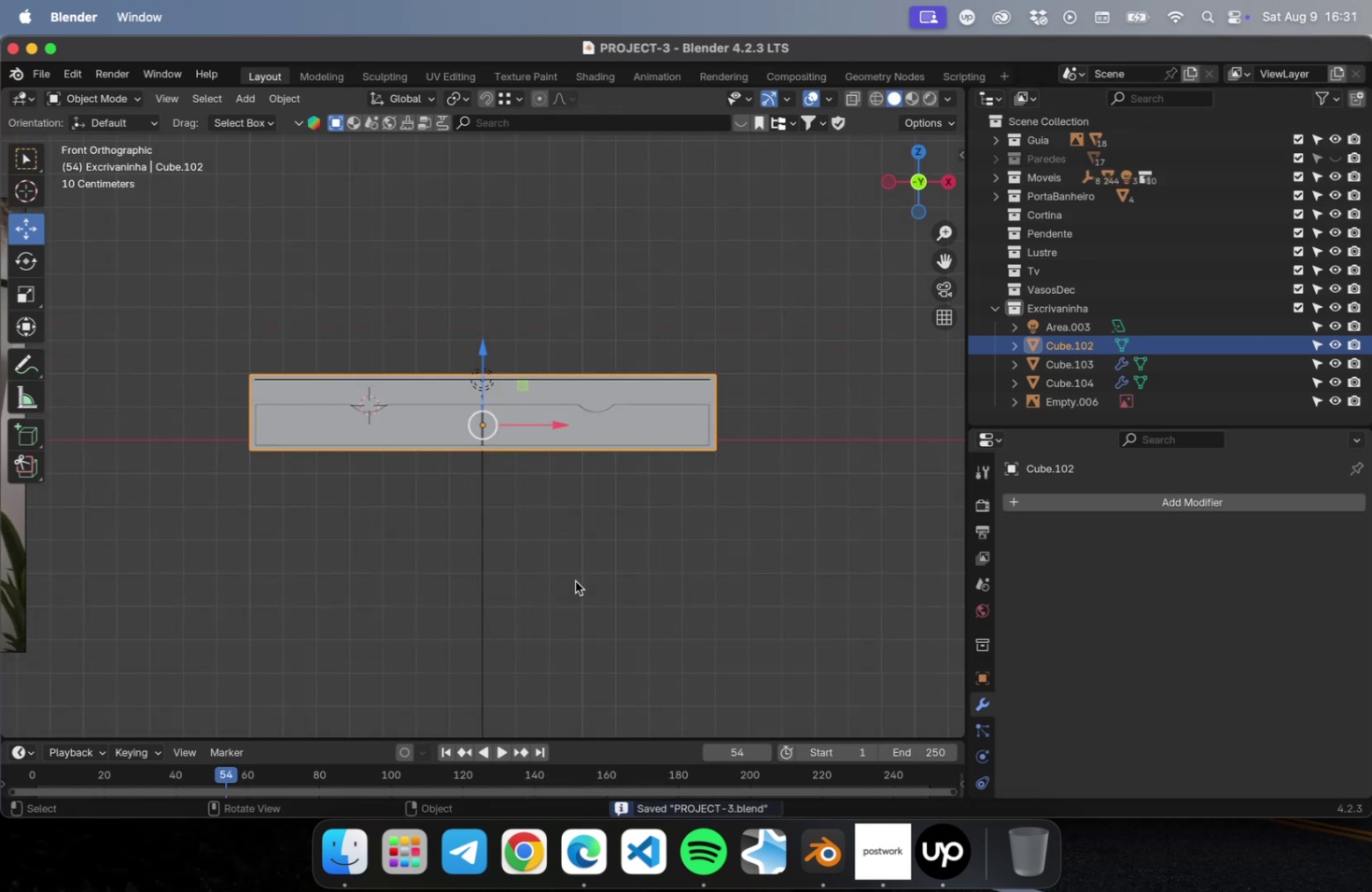 
scroll: coordinate [611, 548], scroll_direction: down, amount: 29.0
 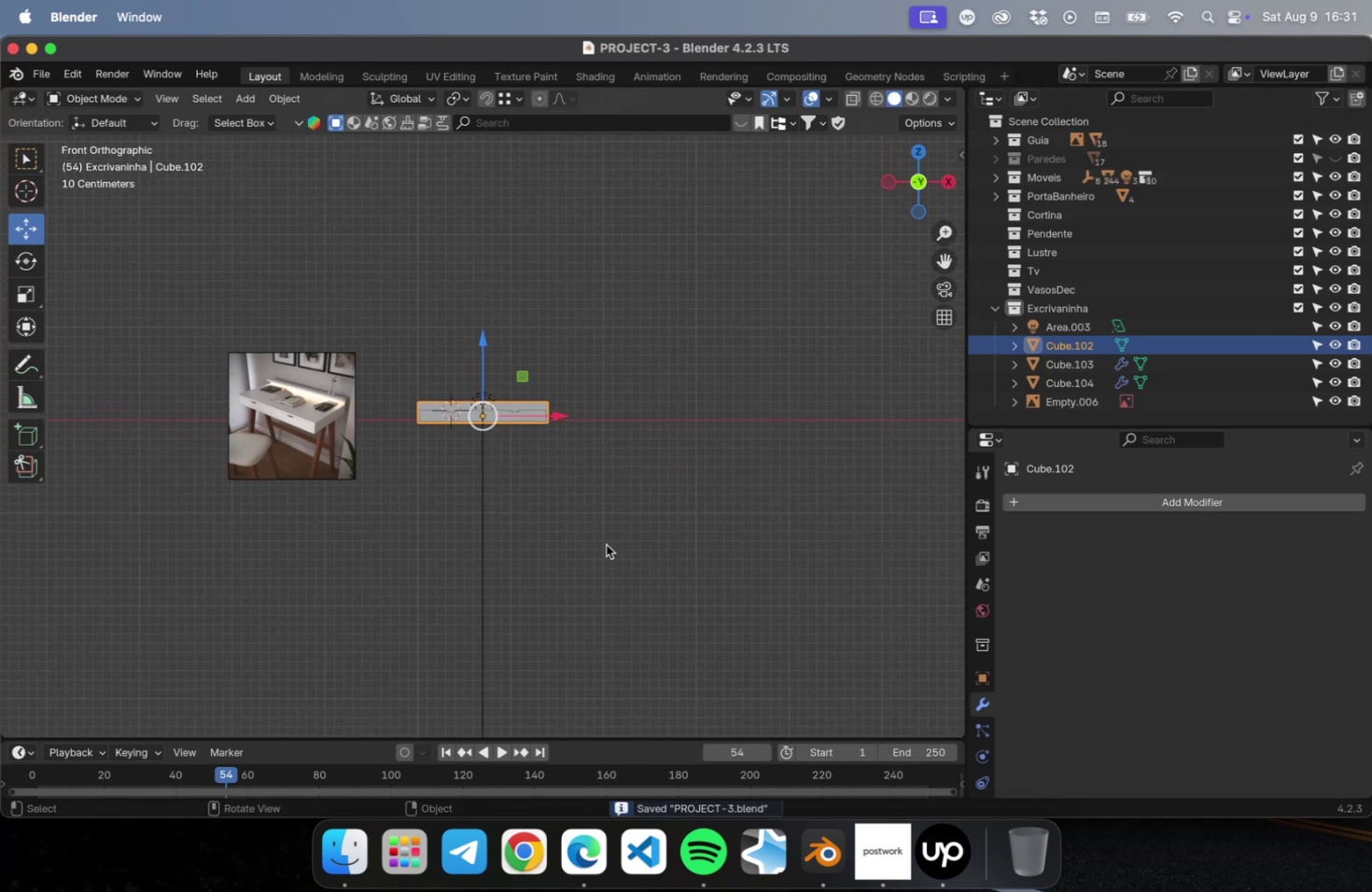 
hold_key(key=ShiftLeft, duration=0.36)
 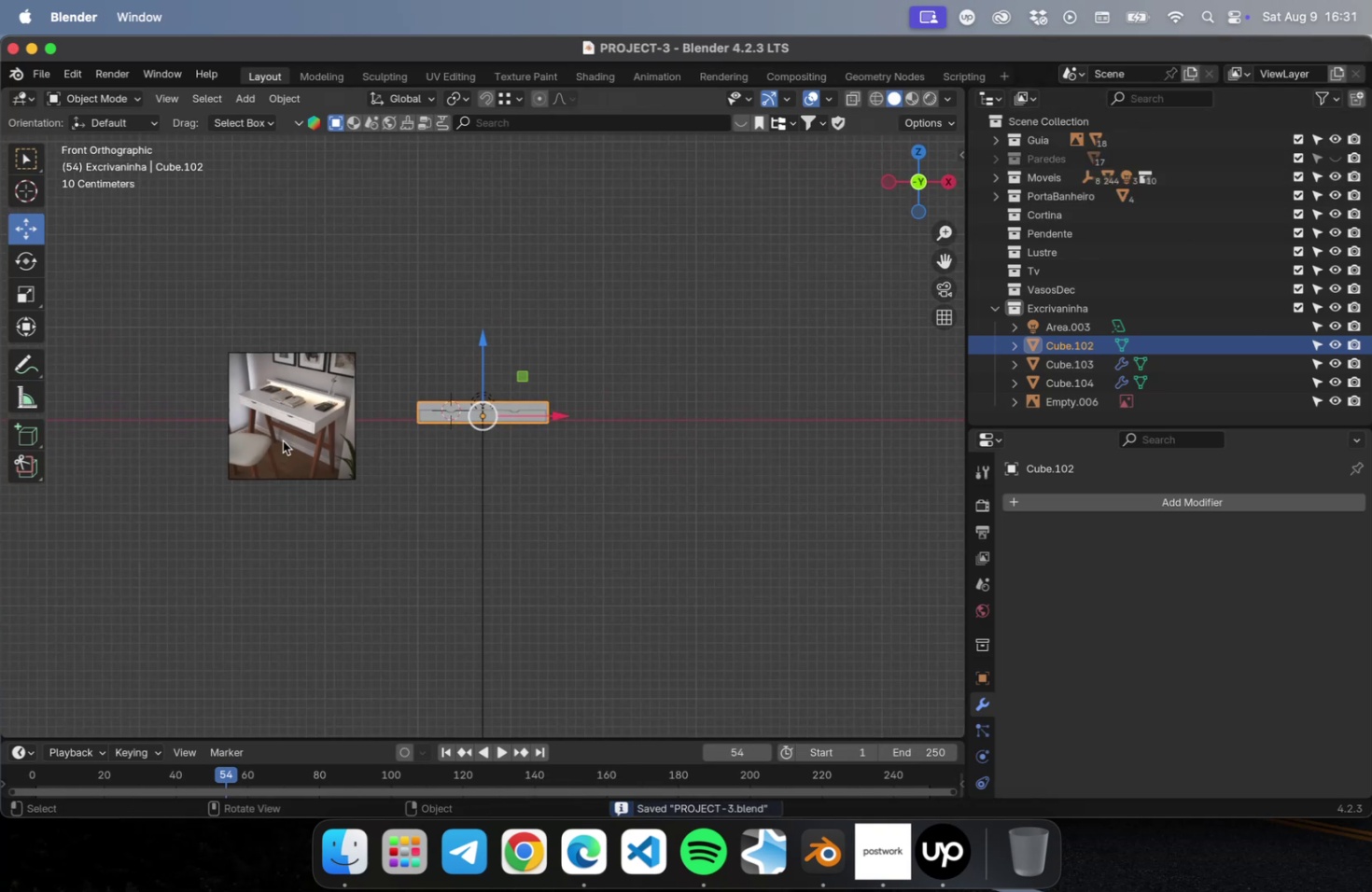 
scroll: coordinate [282, 439], scroll_direction: up, amount: 9.0
 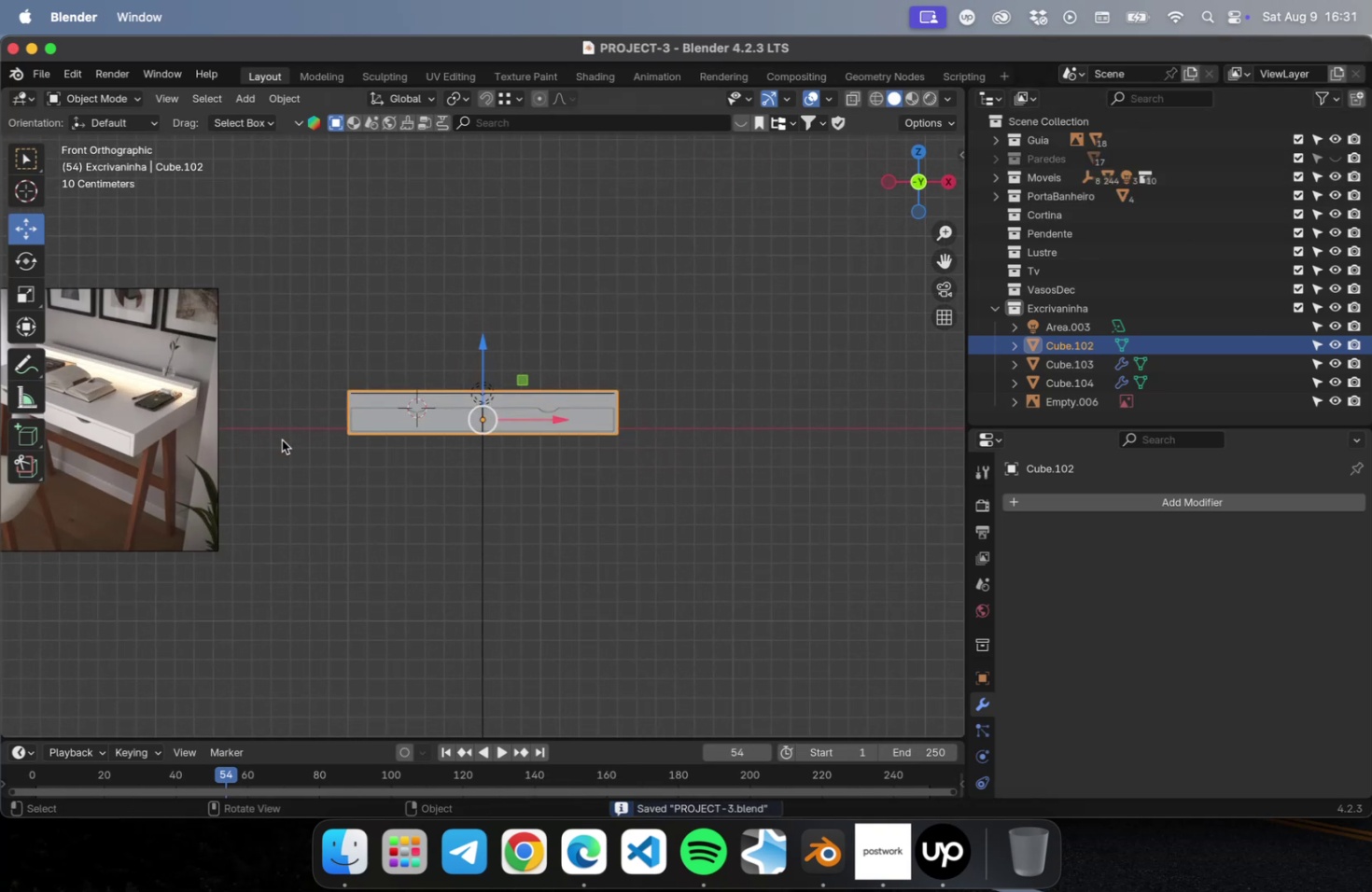 
hold_key(key=ShiftLeft, duration=0.53)
 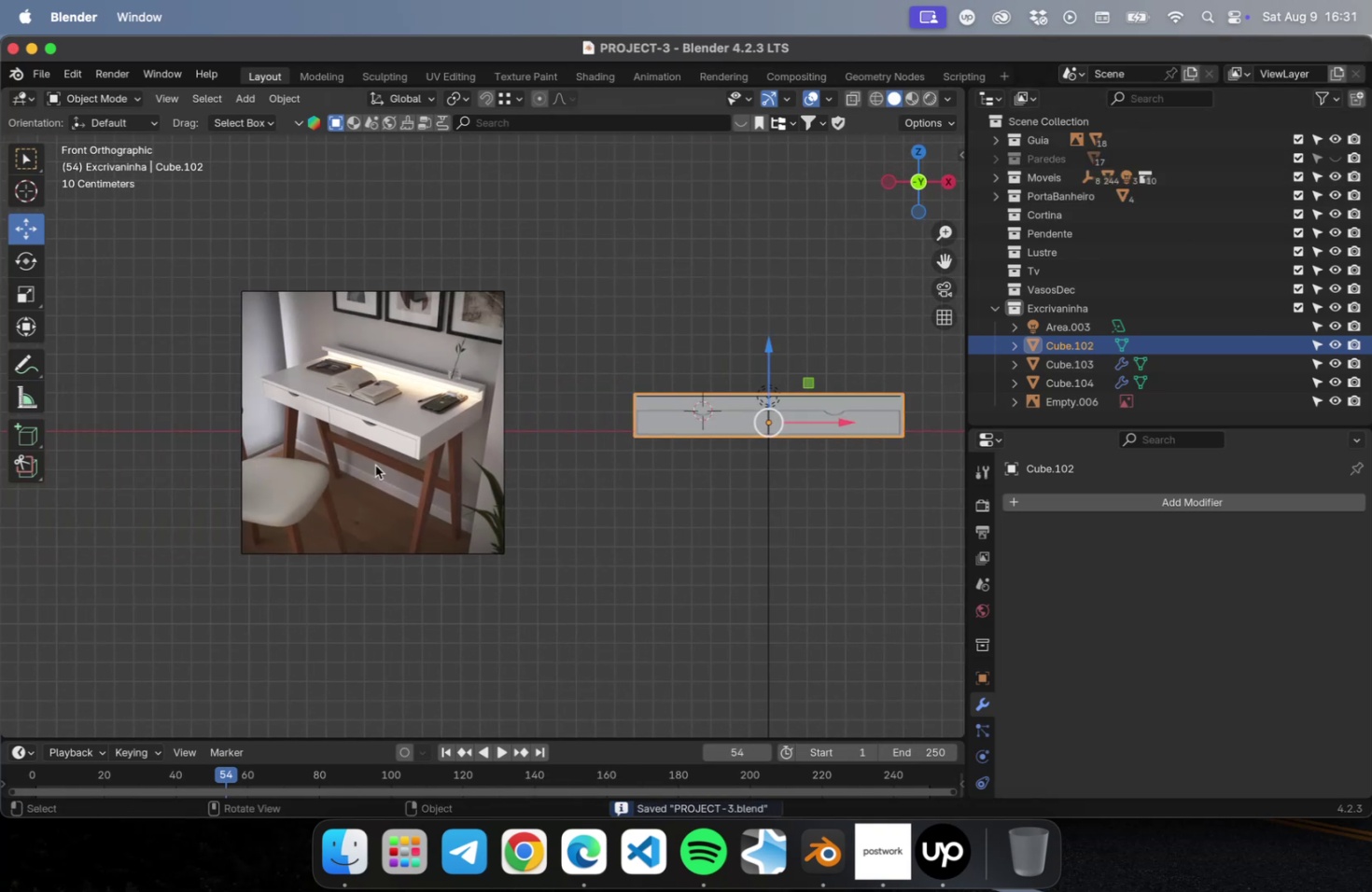 
scroll: coordinate [375, 461], scroll_direction: up, amount: 22.0
 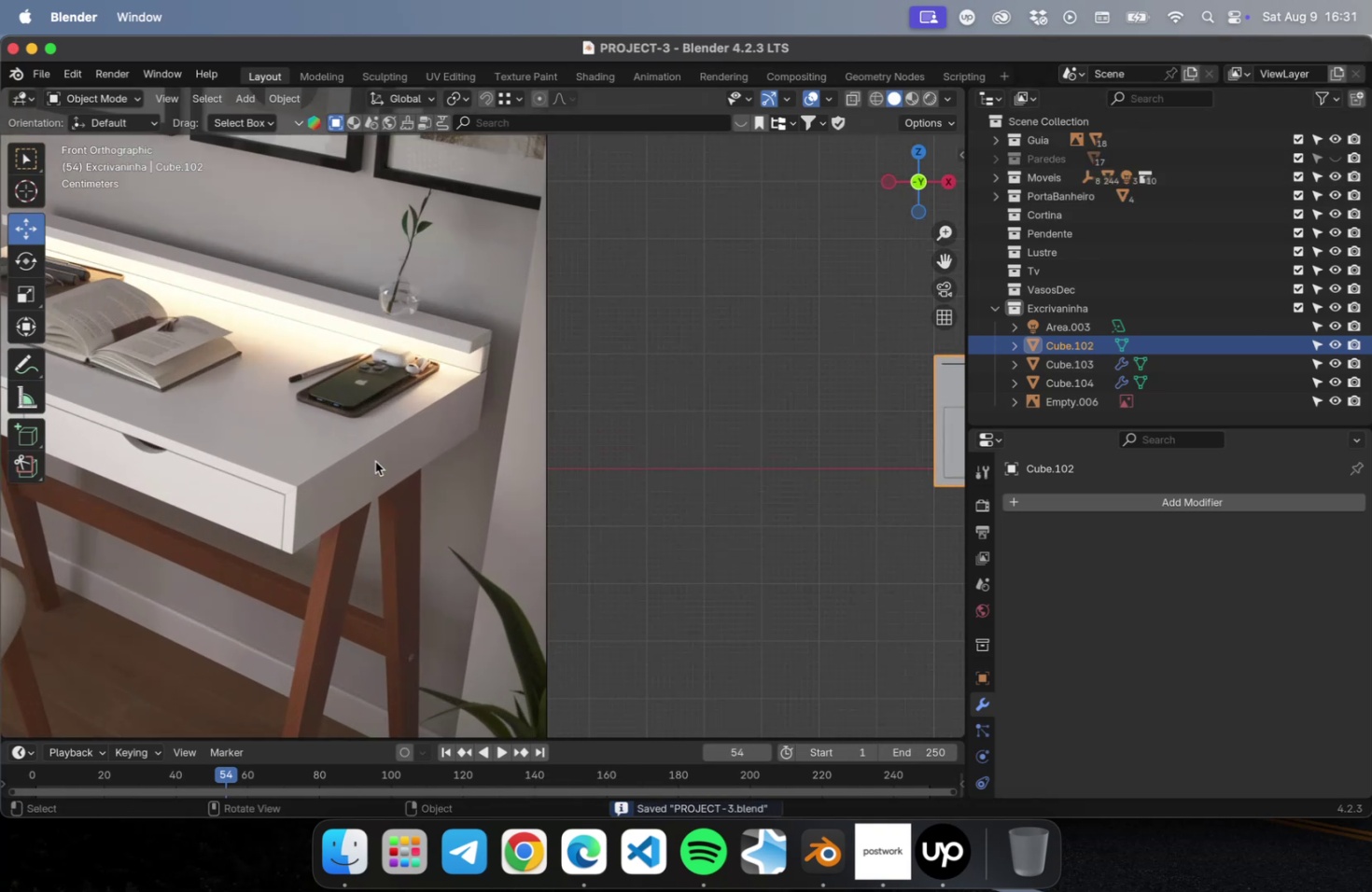 
hold_key(key=ShiftLeft, duration=0.63)
 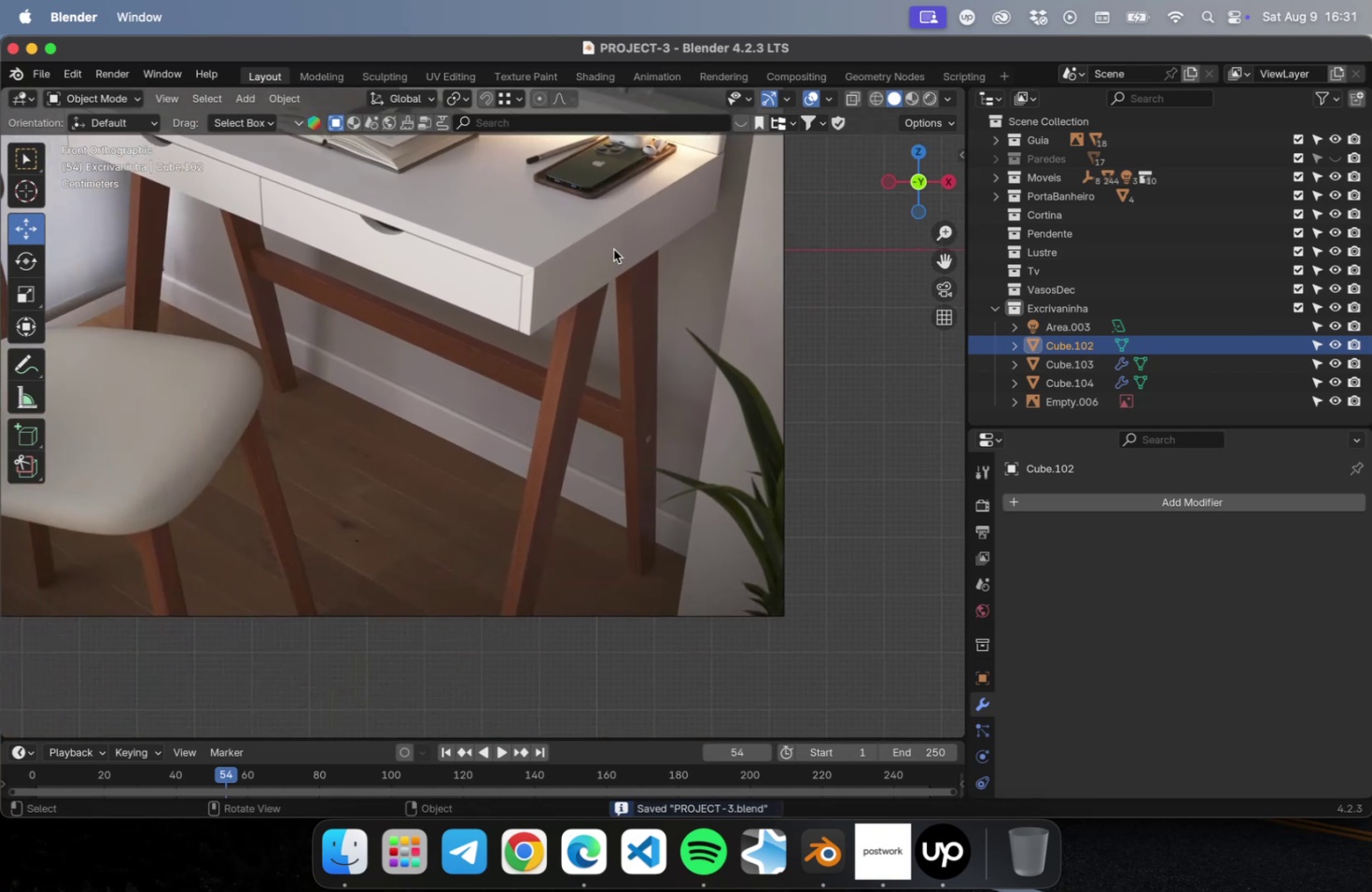 
key(Meta+CommandLeft)
 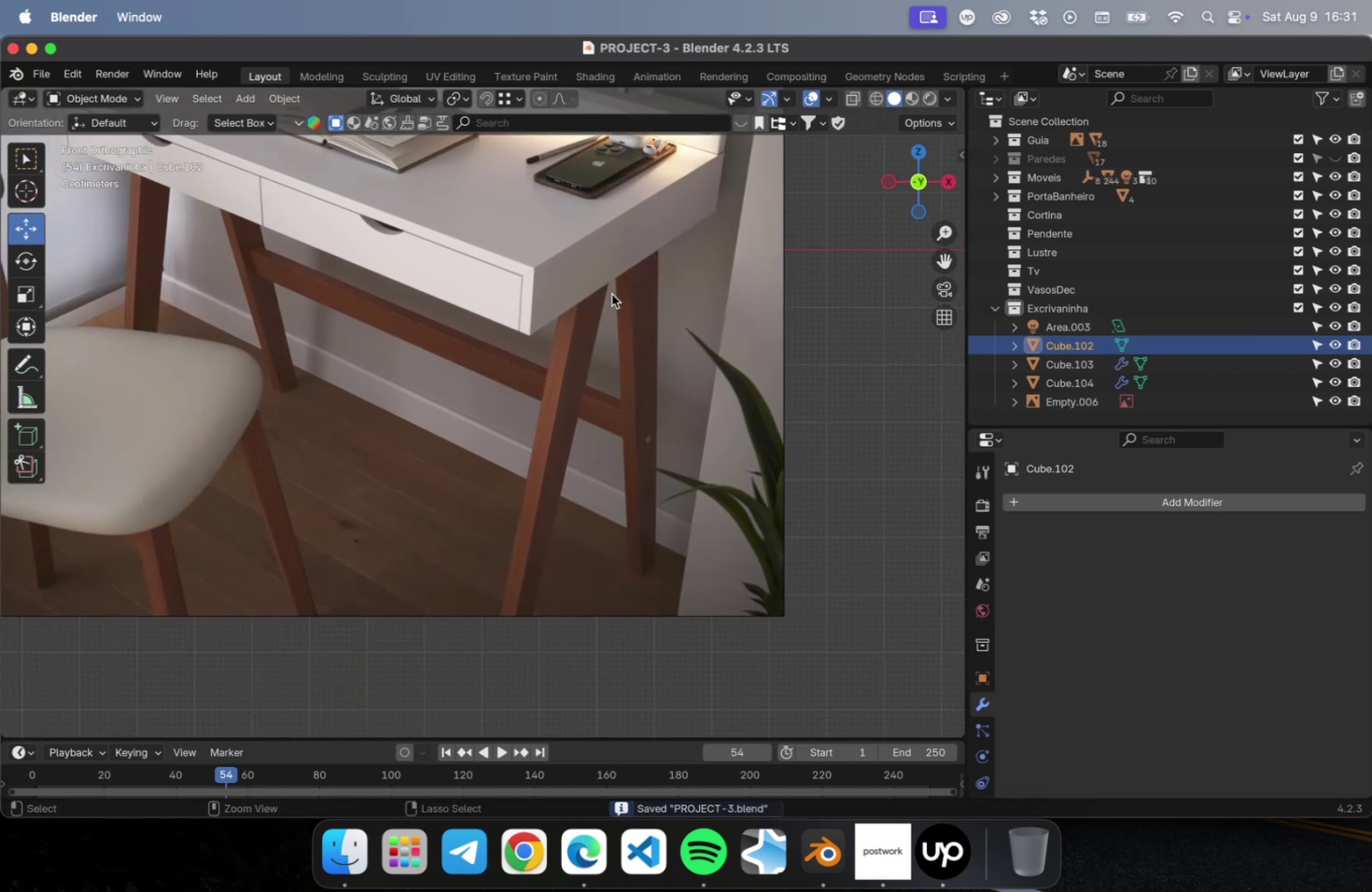 